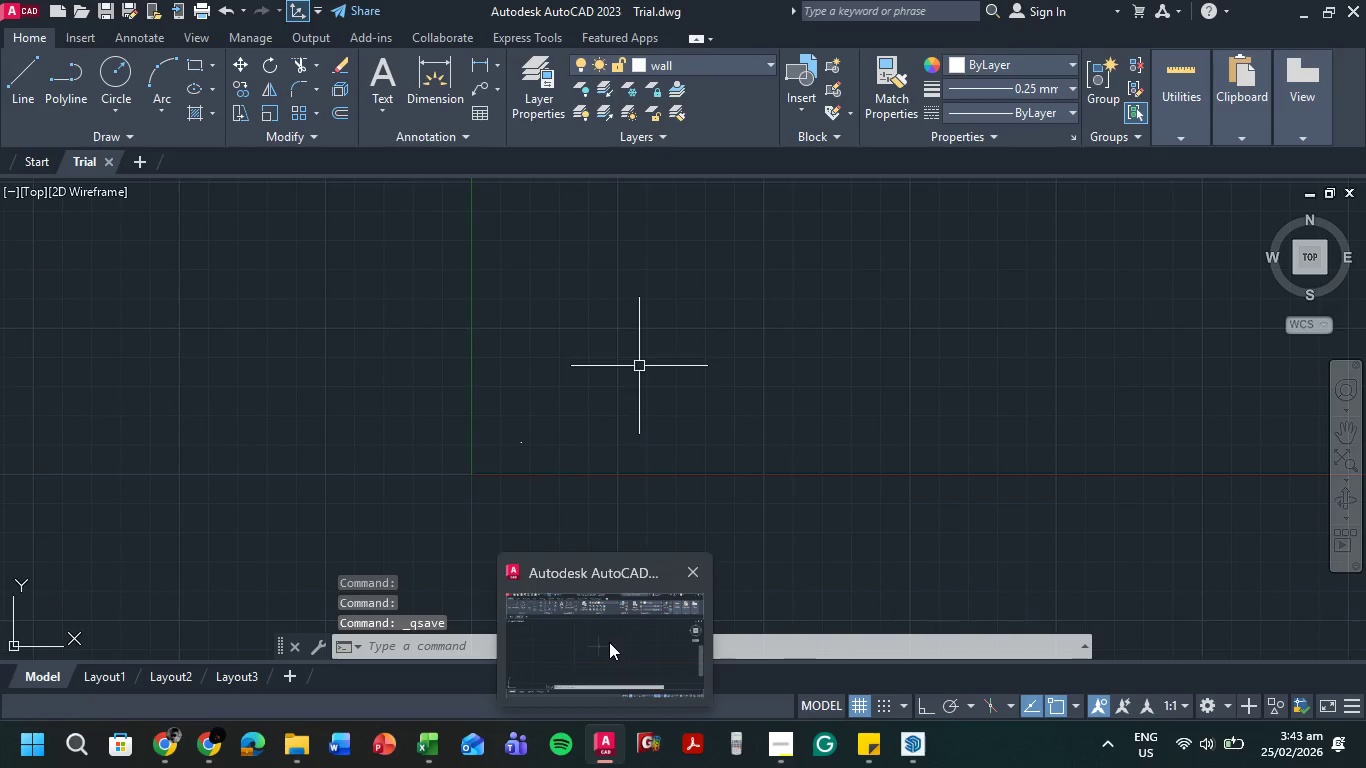 
wait(6.36)
 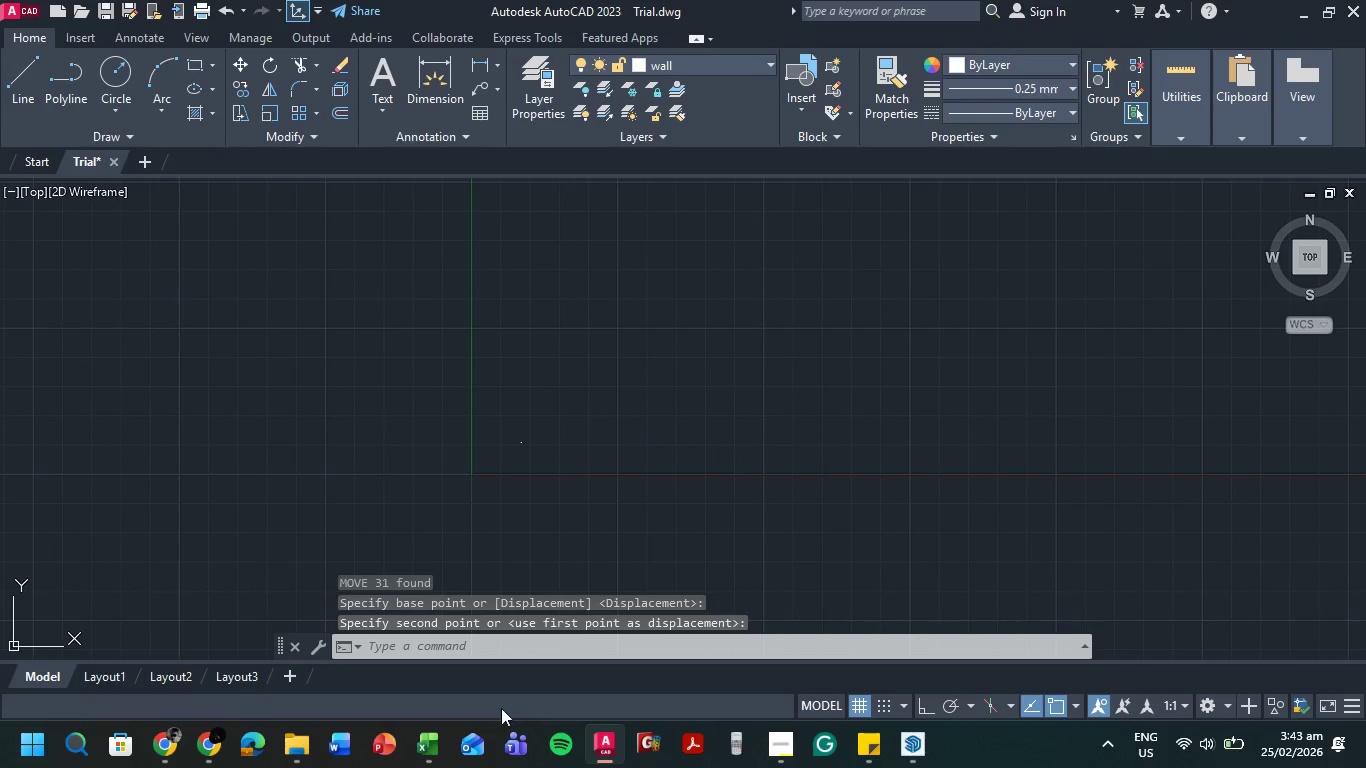 
mouse_move([872, 727])
 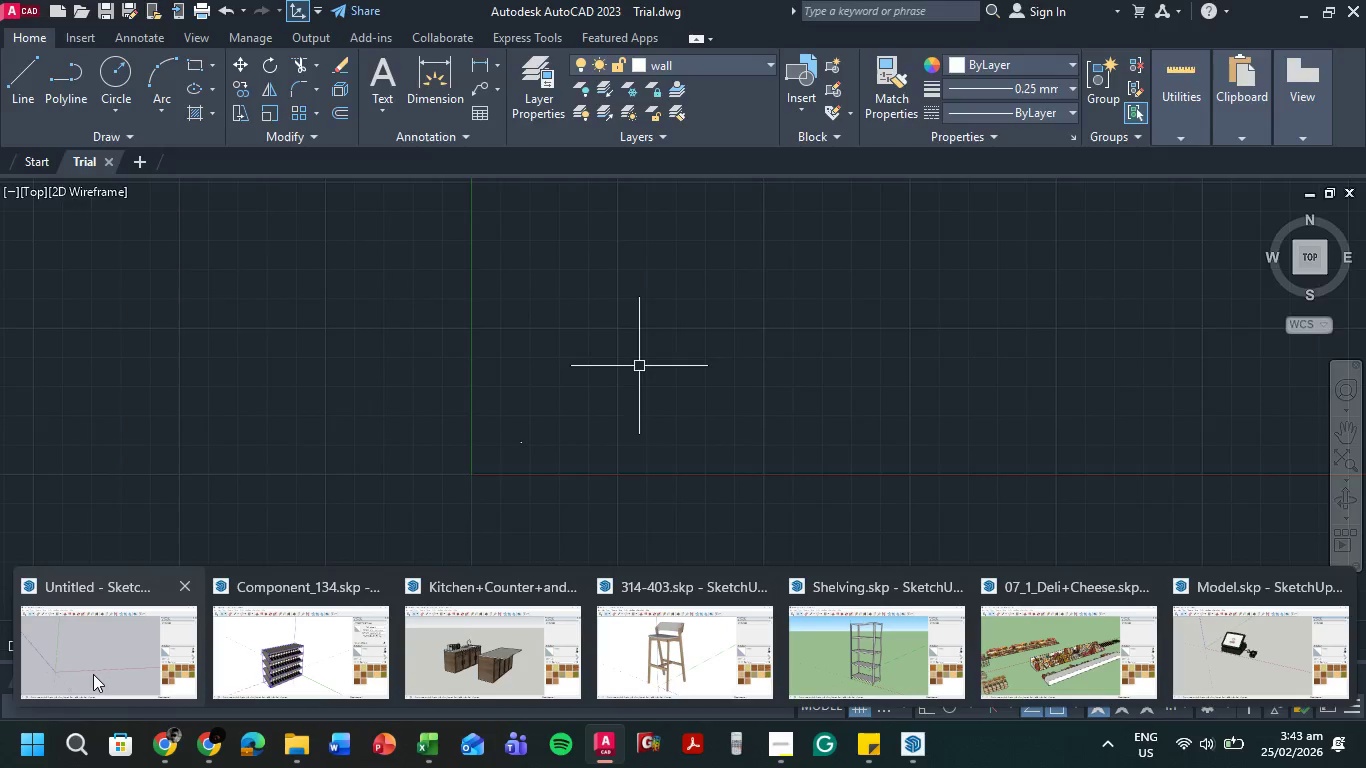 
left_click([94, 673])
 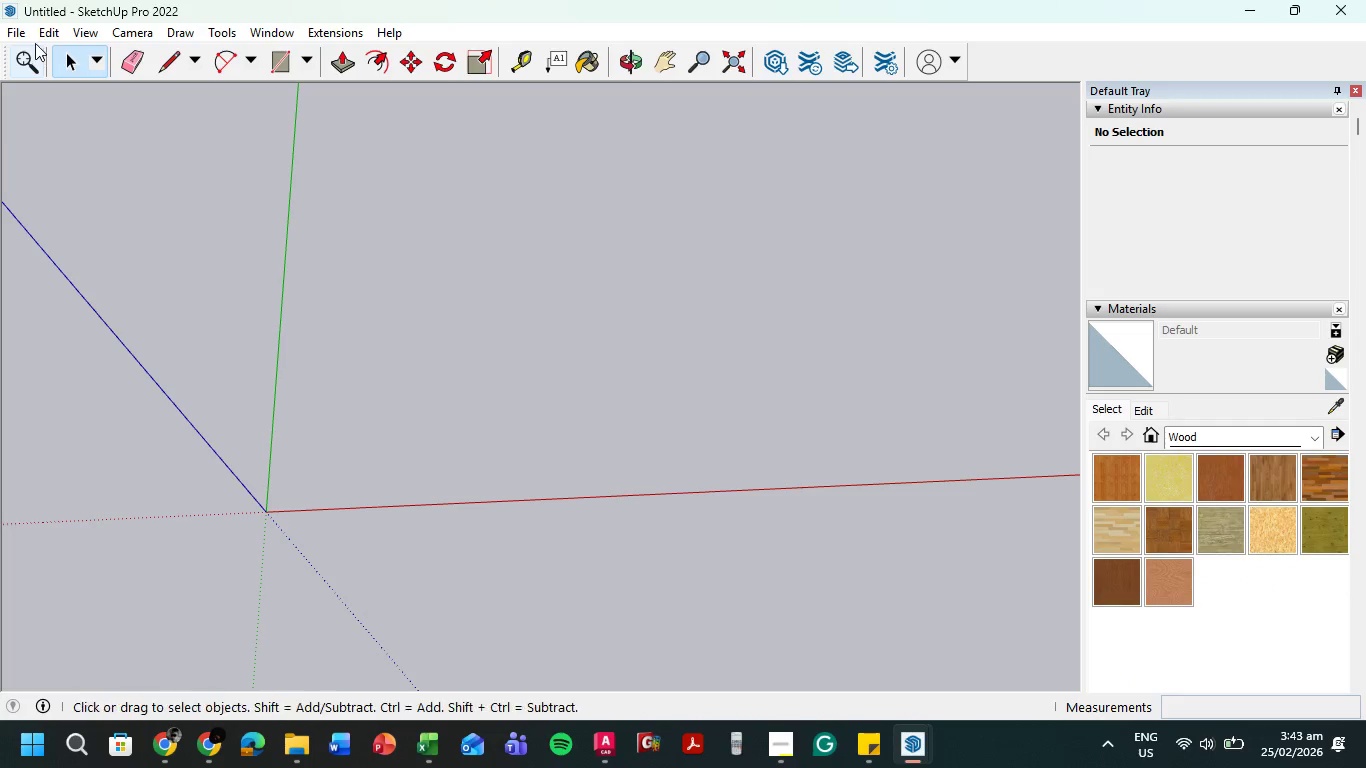 
left_click([27, 33])
 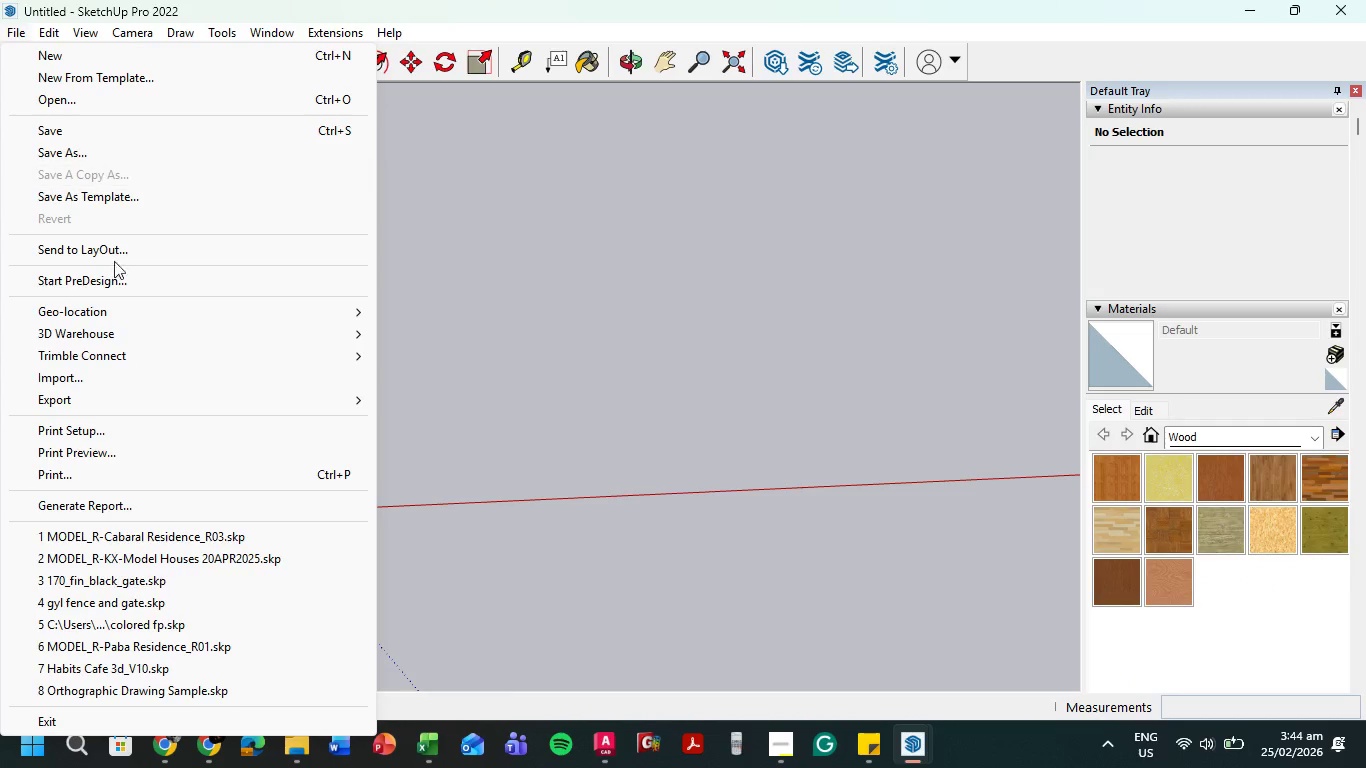 
left_click([122, 375])
 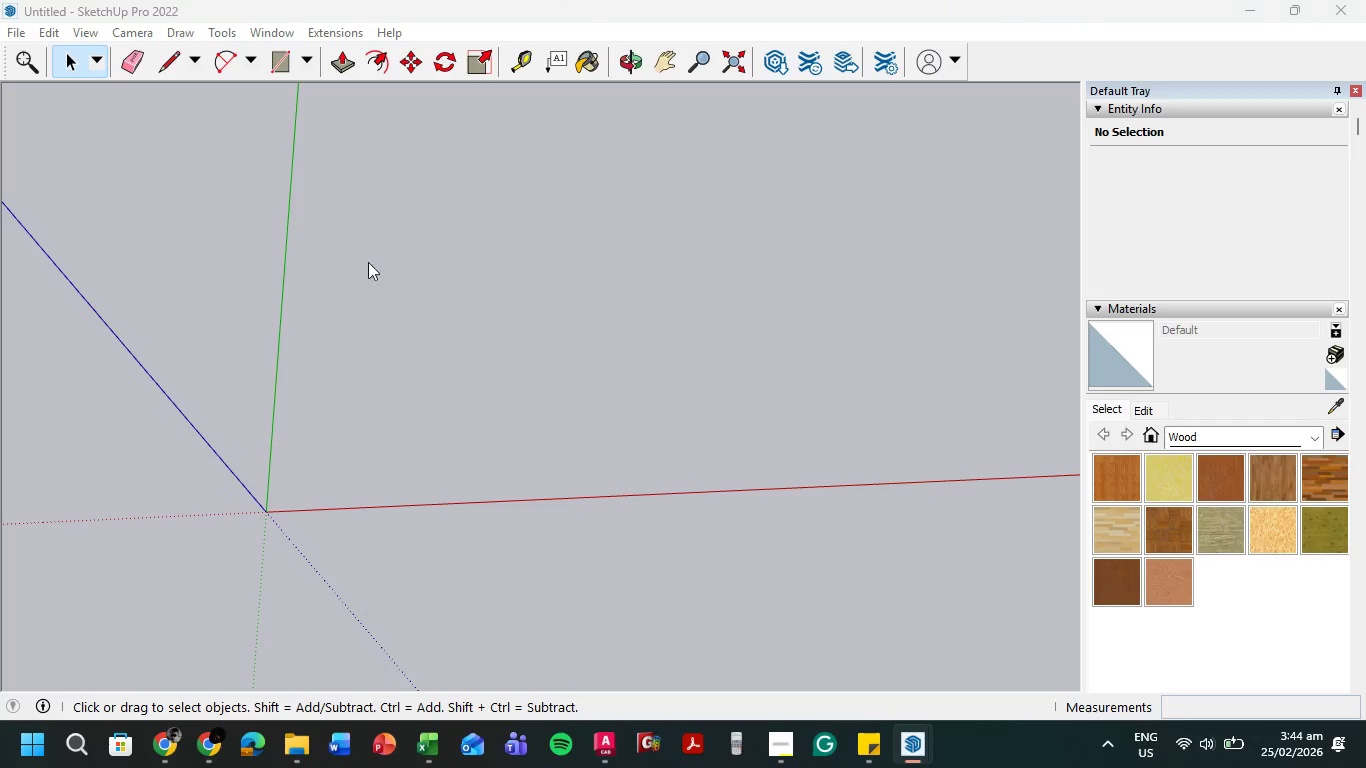 
mouse_move([484, 292])
 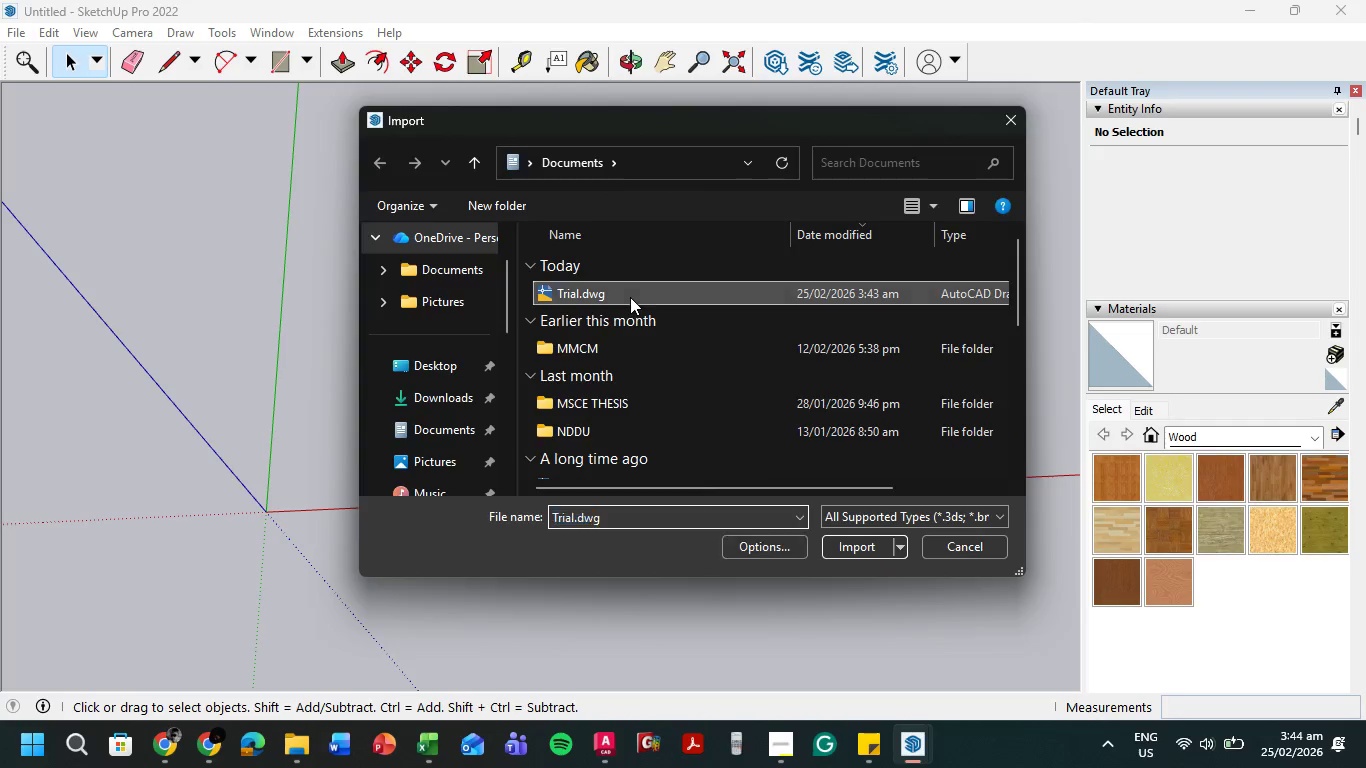 
double_click([630, 297])
 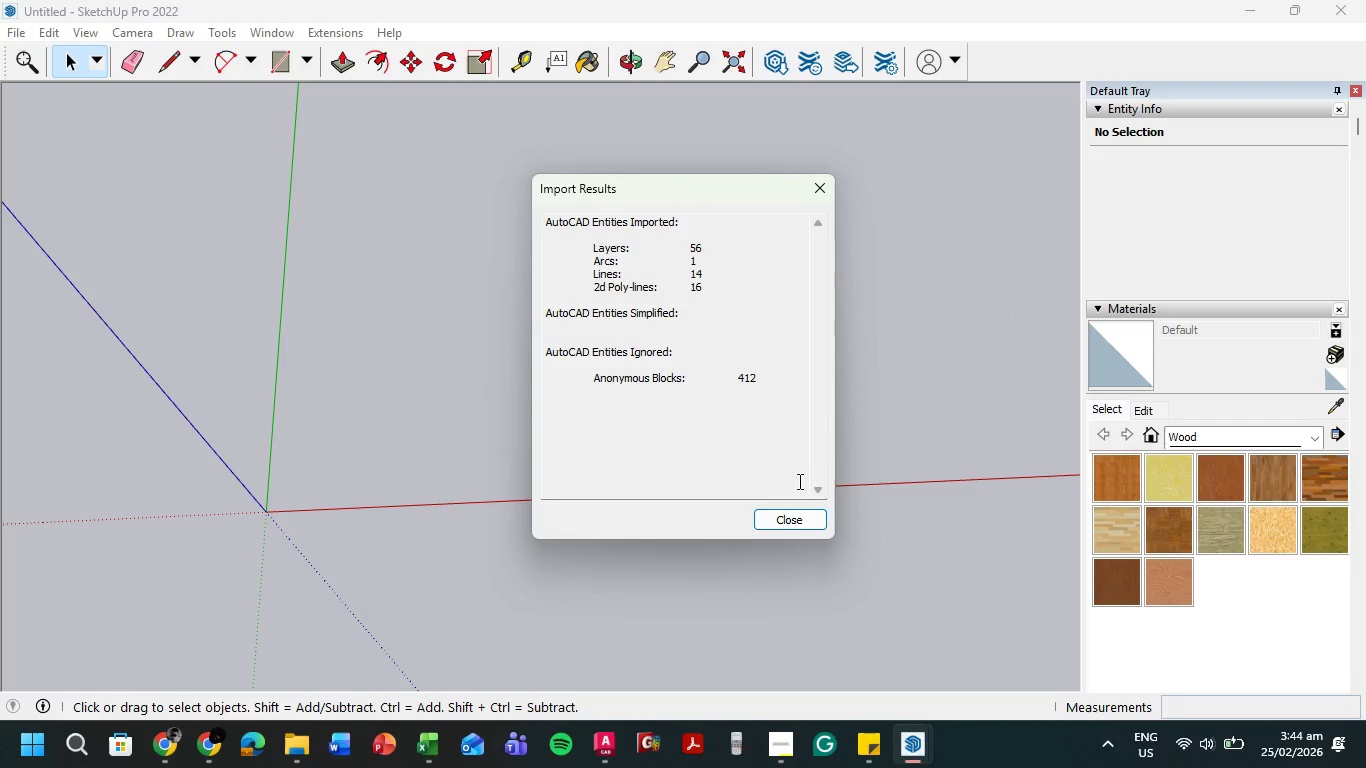 
left_click([785, 523])
 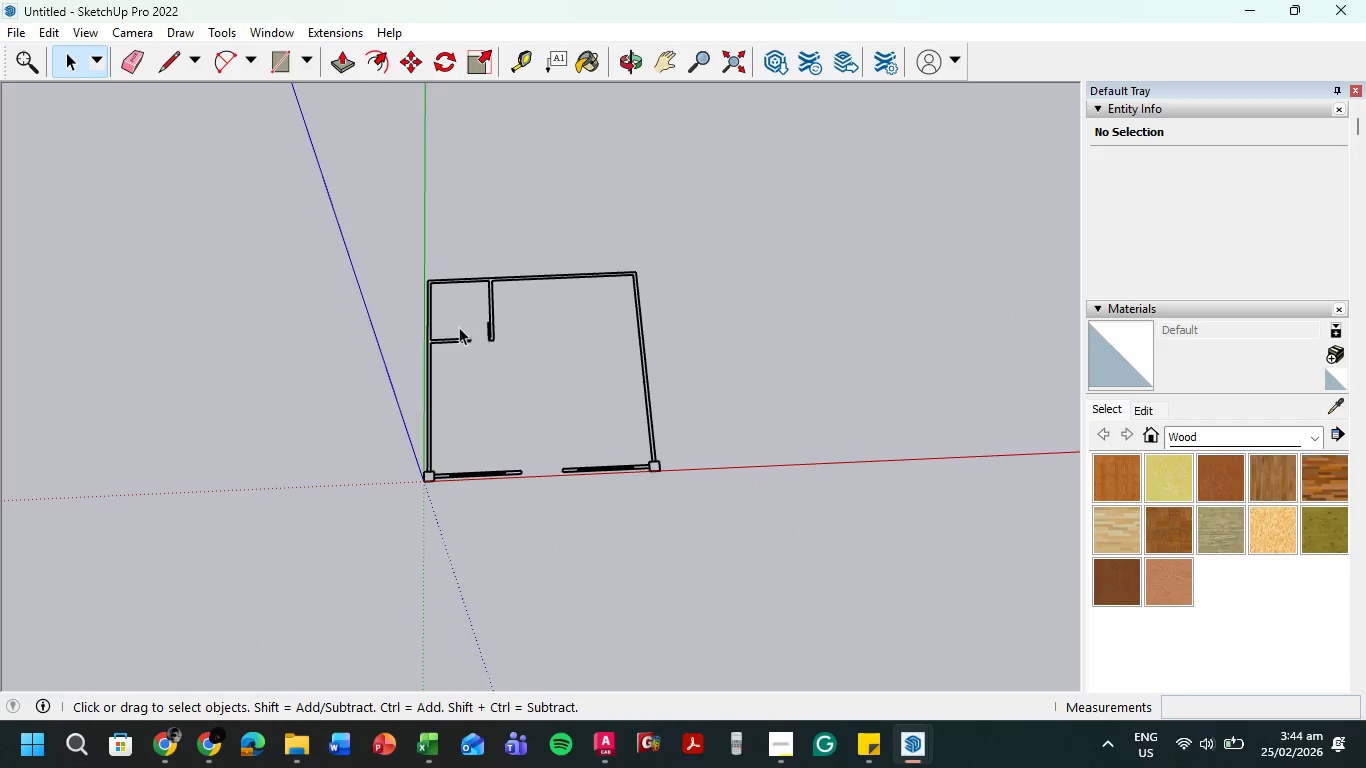 
scroll: coordinate [493, 312], scroll_direction: up, amount: 22.0
 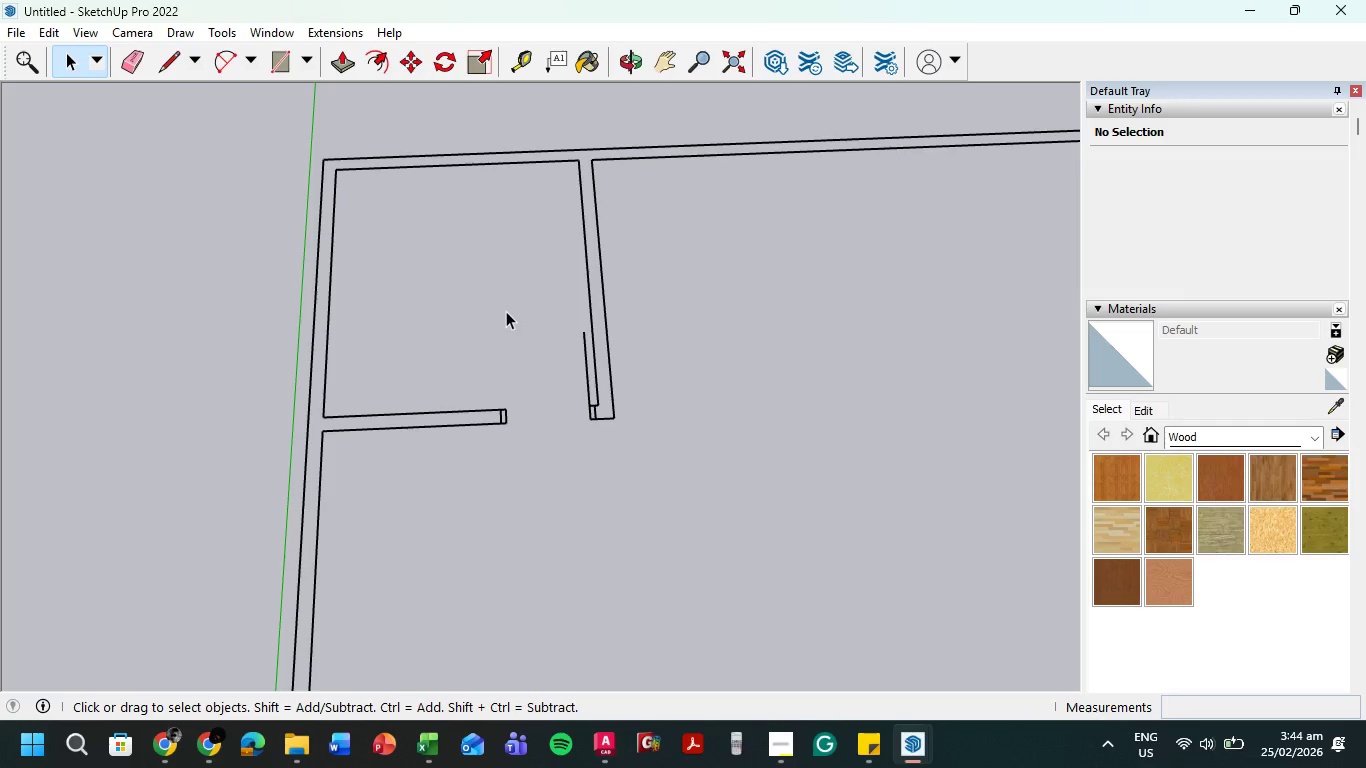 
scroll: coordinate [488, 327], scroll_direction: down, amount: 13.0
 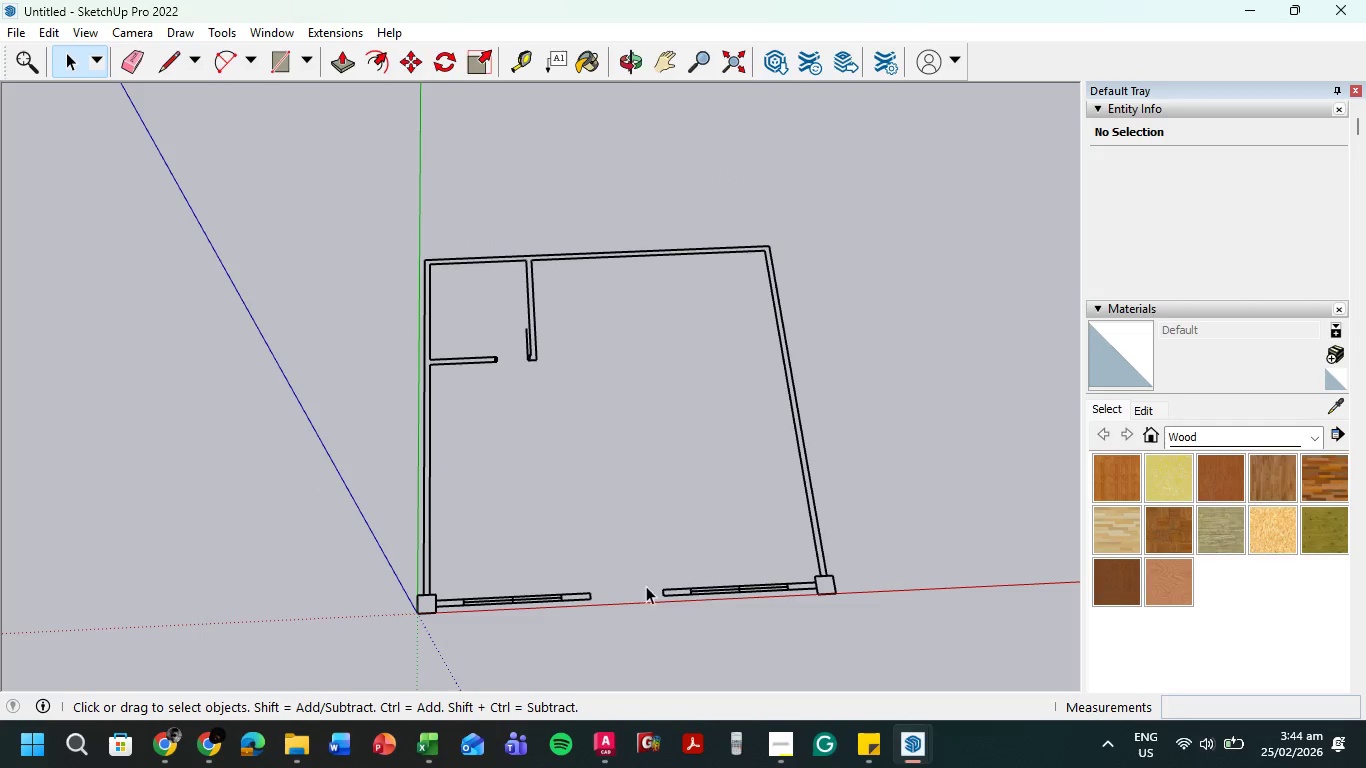 
scroll: coordinate [618, 586], scroll_direction: up, amount: 12.0
 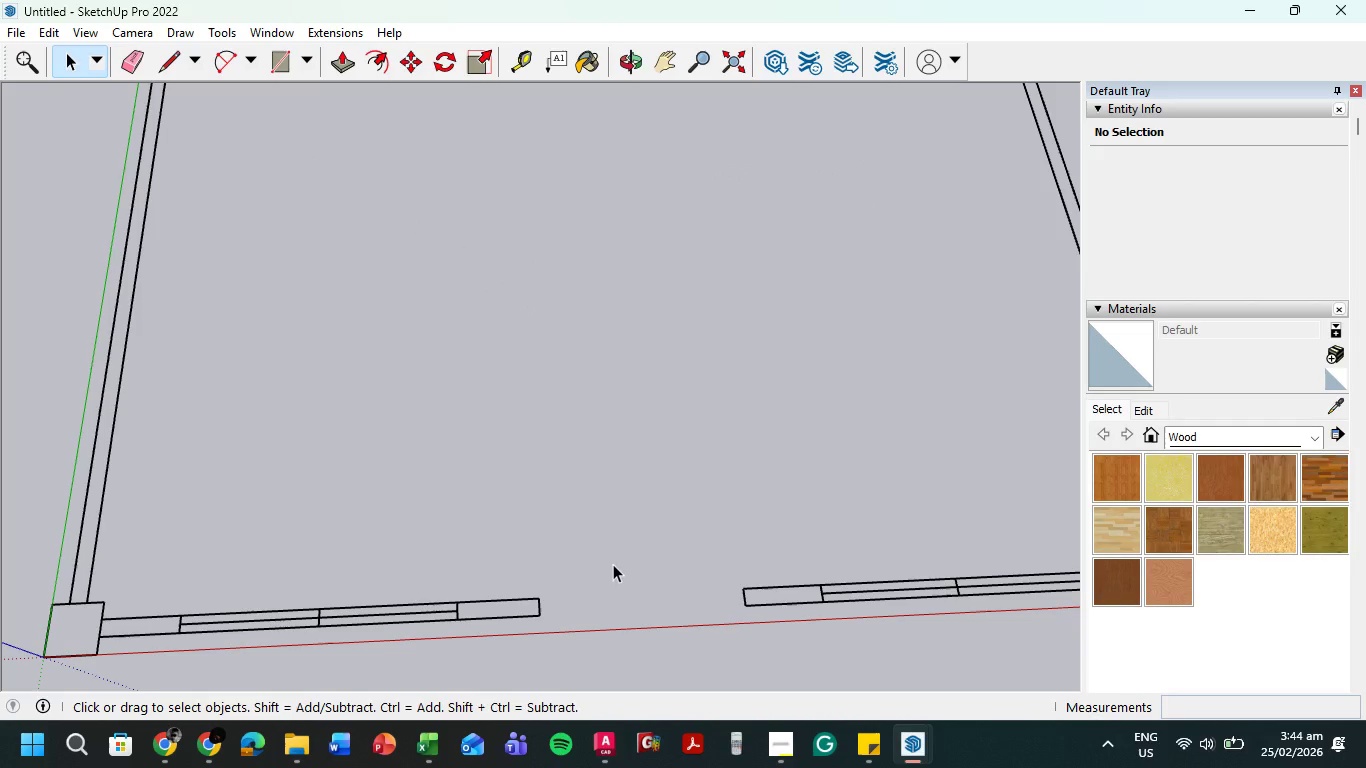 
key(L)
 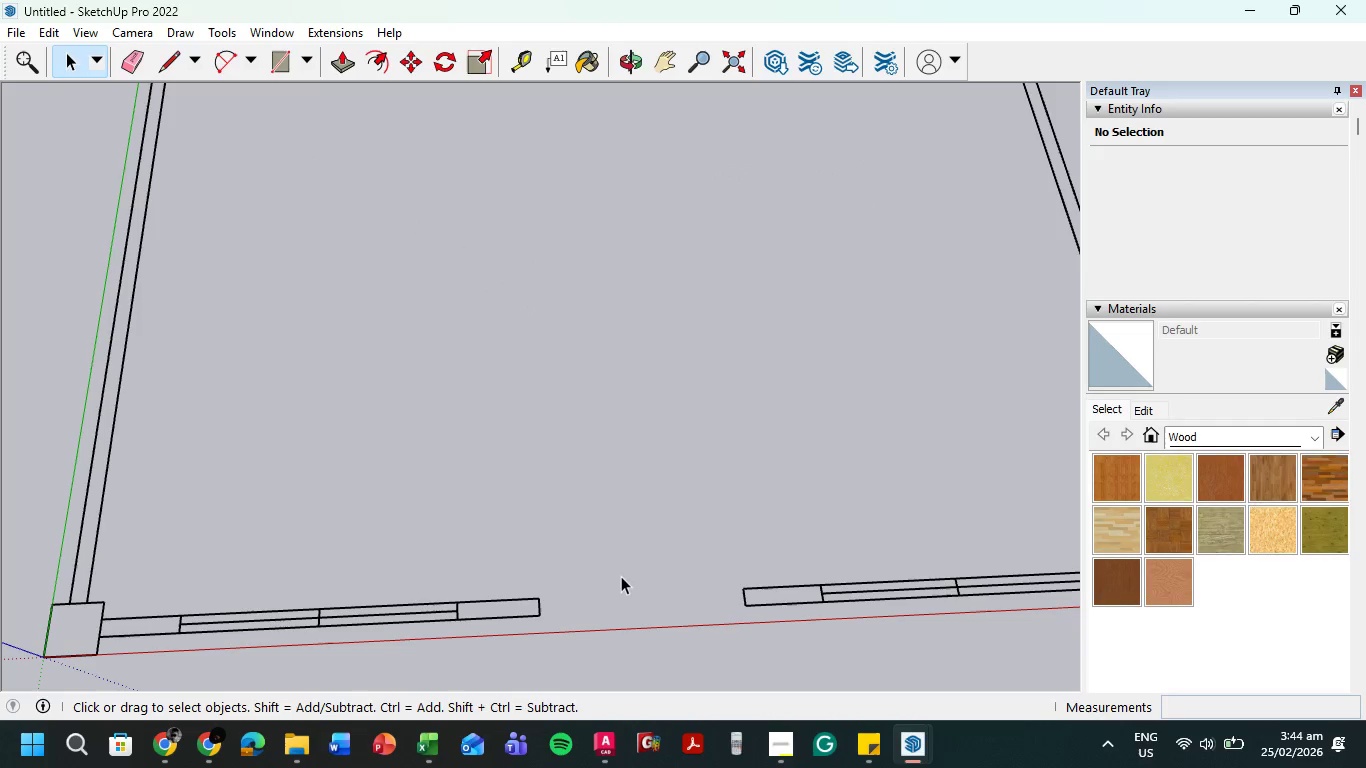 
key(Space)
 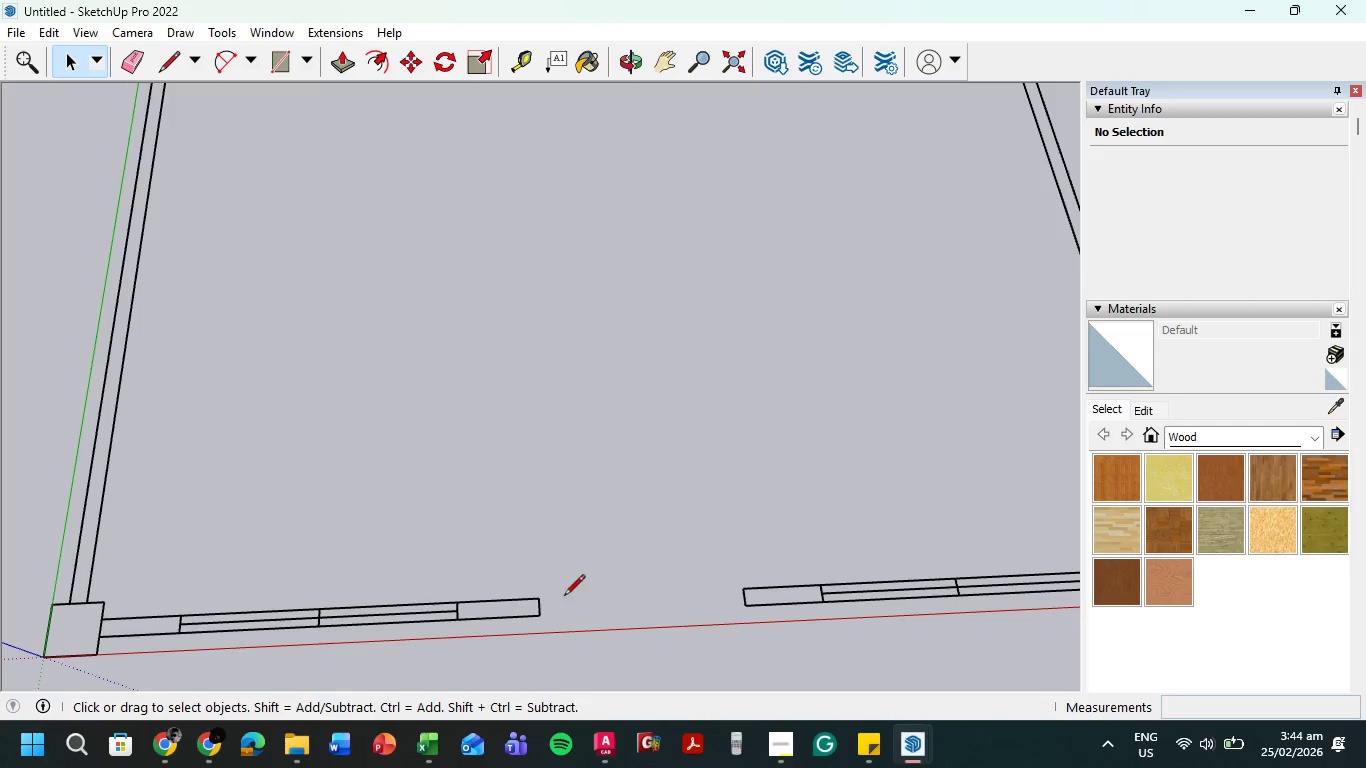 
key(L)
 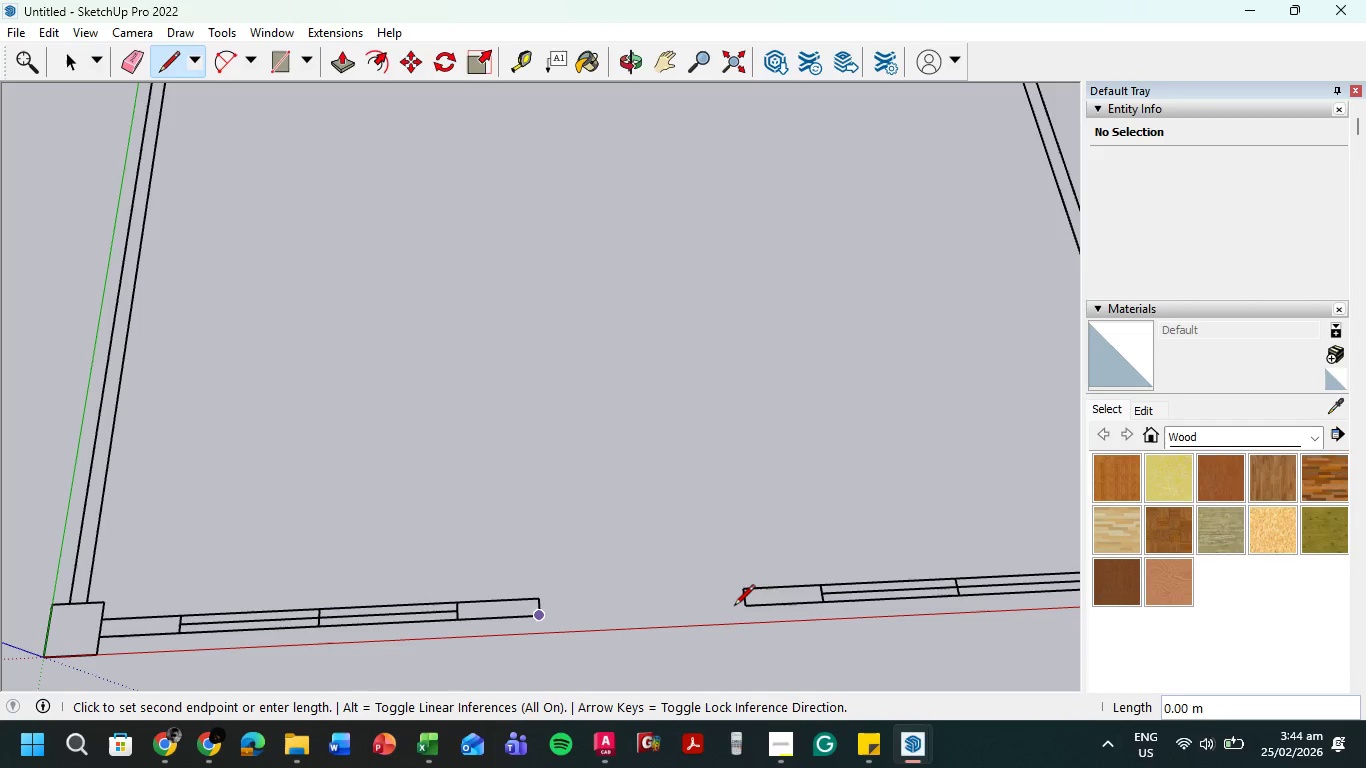 
left_click([745, 607])
 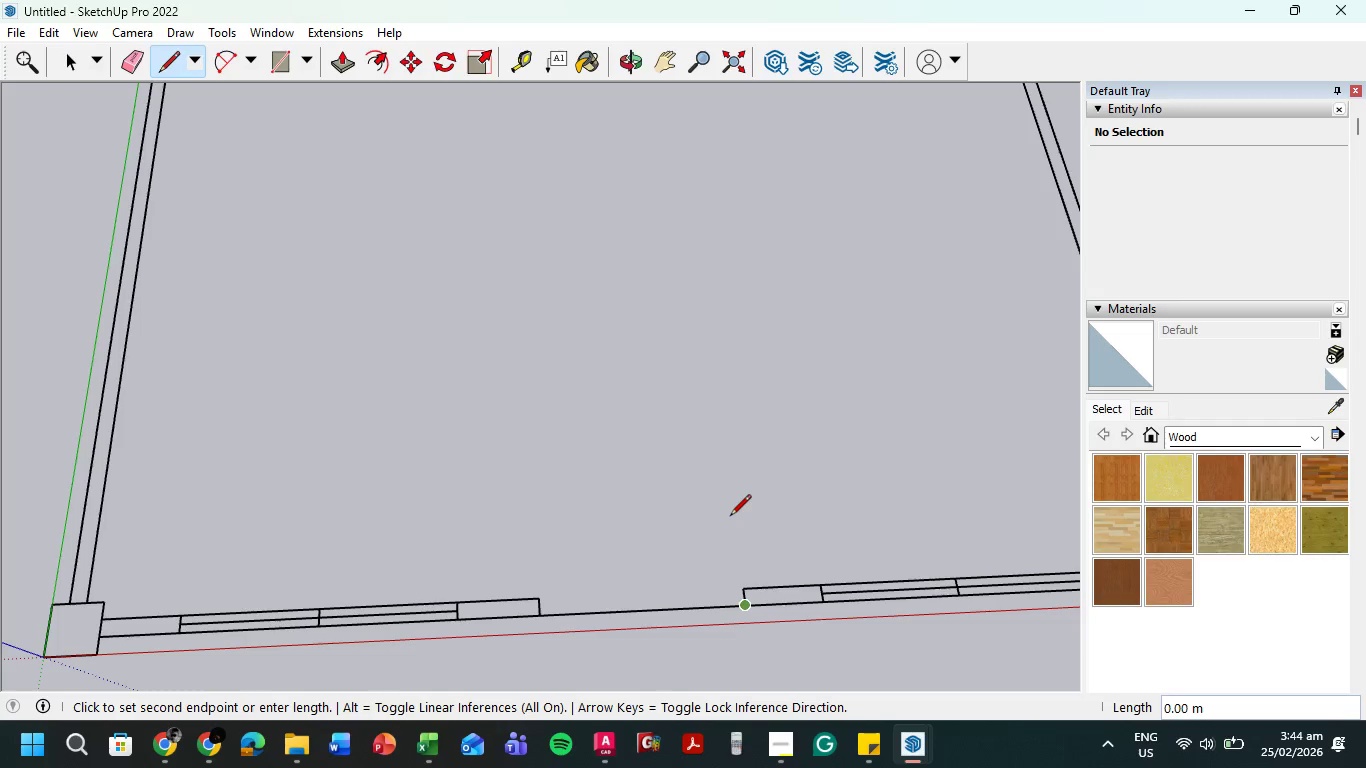 
key(Escape)
 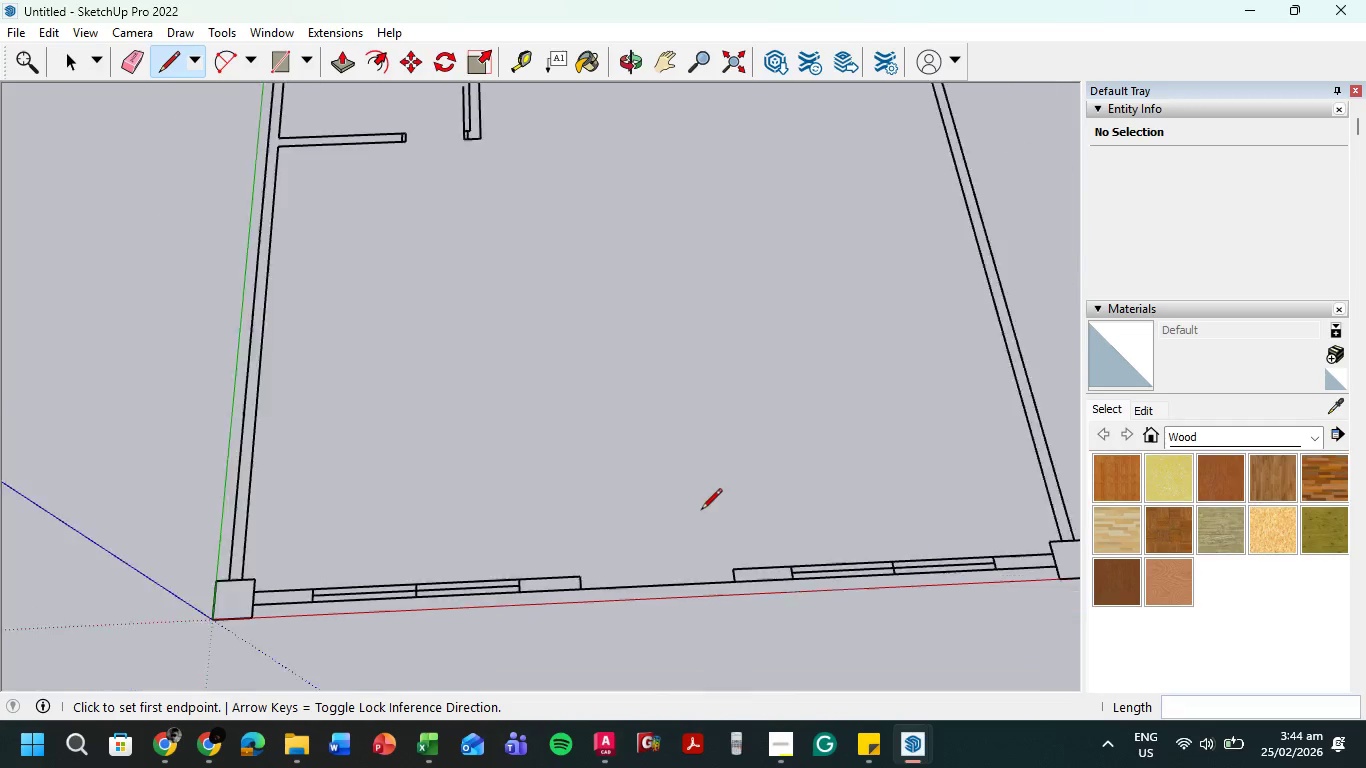 
scroll: coordinate [685, 442], scroll_direction: down, amount: 9.0
 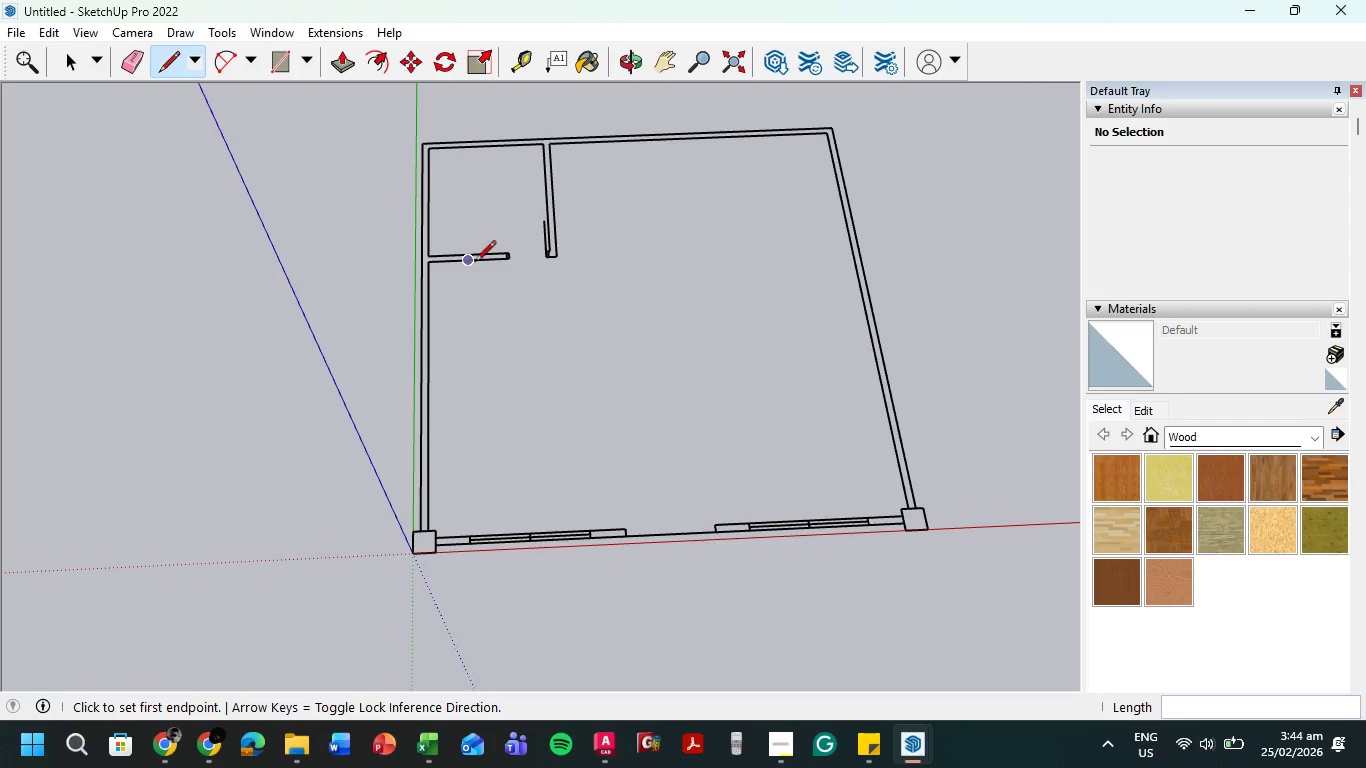 
key(Control+ControlLeft)
 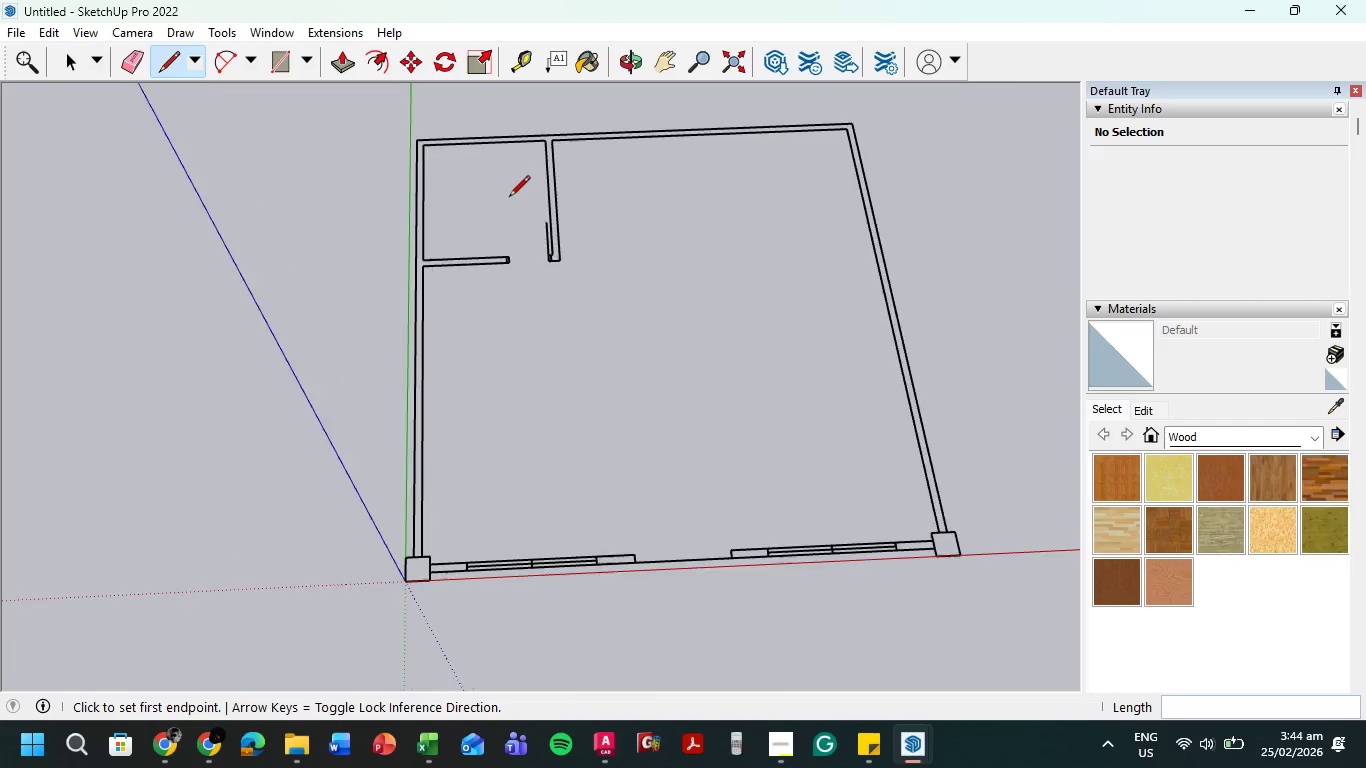 
scroll: coordinate [475, 229], scroll_direction: up, amount: 12.0
 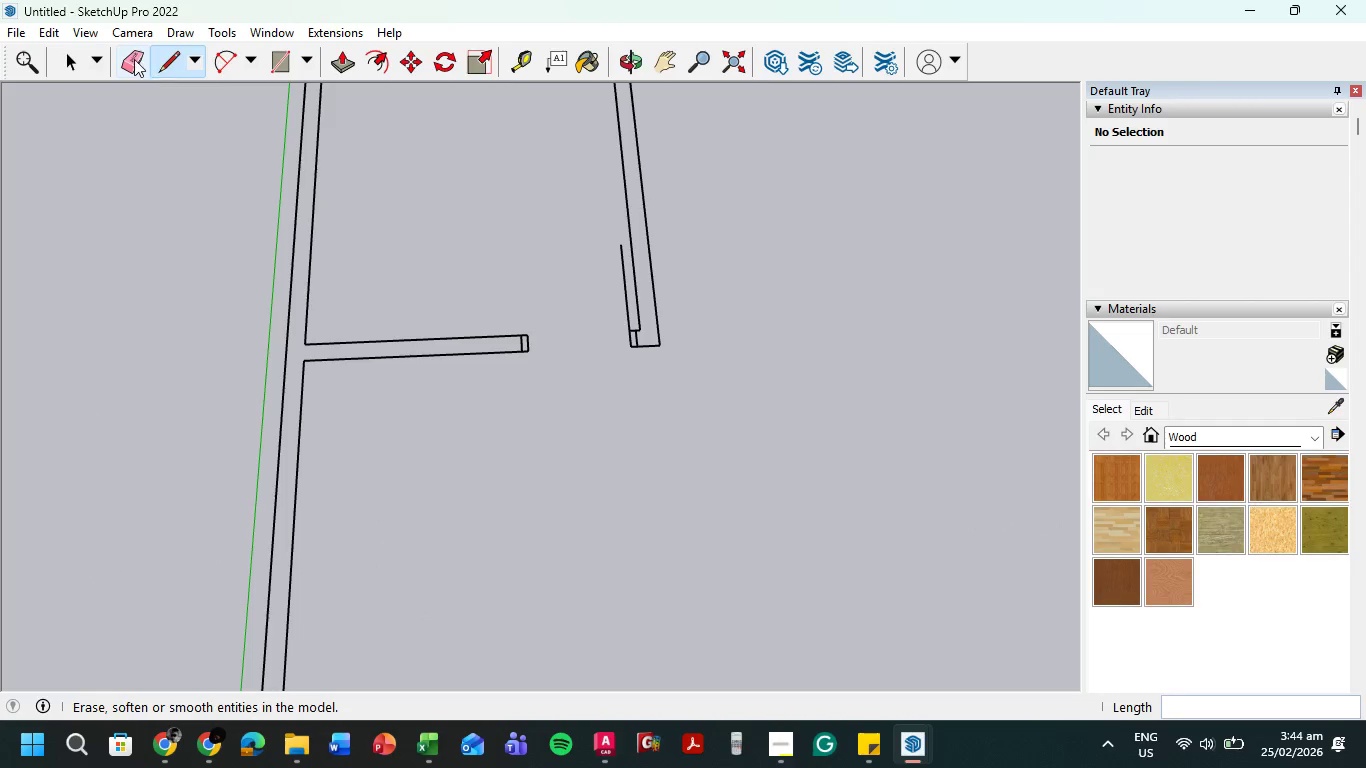 
left_click([128, 58])
 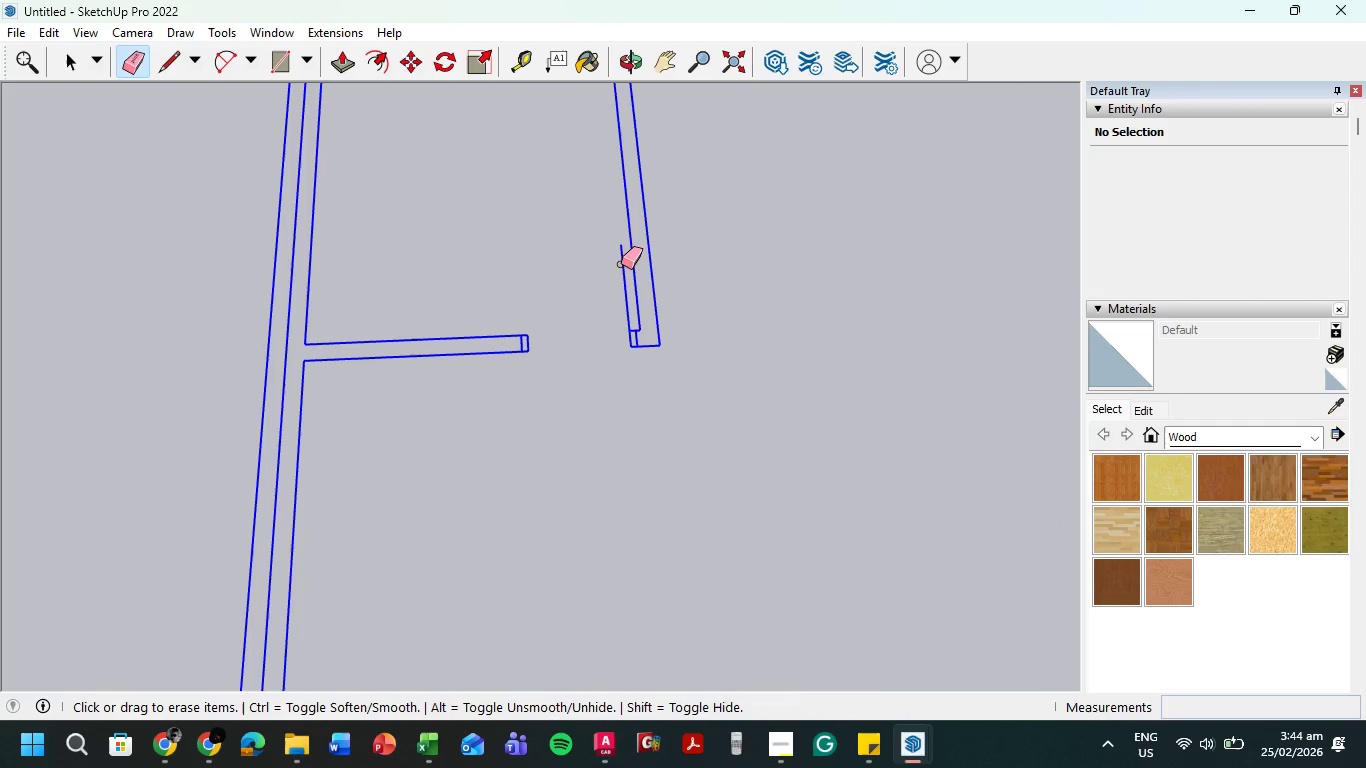 
left_click_drag(start_coordinate=[619, 266], to_coordinate=[625, 262])
 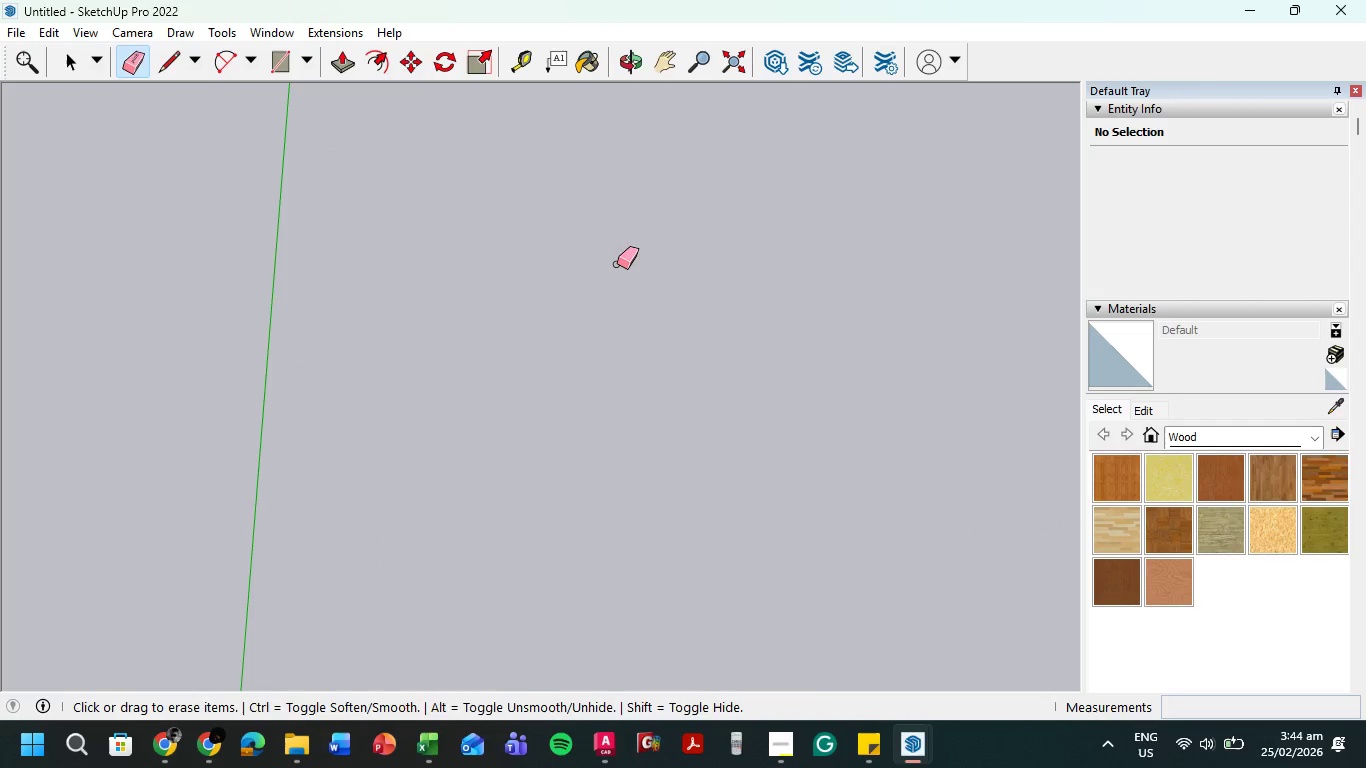 
key(Control+ControlLeft)
 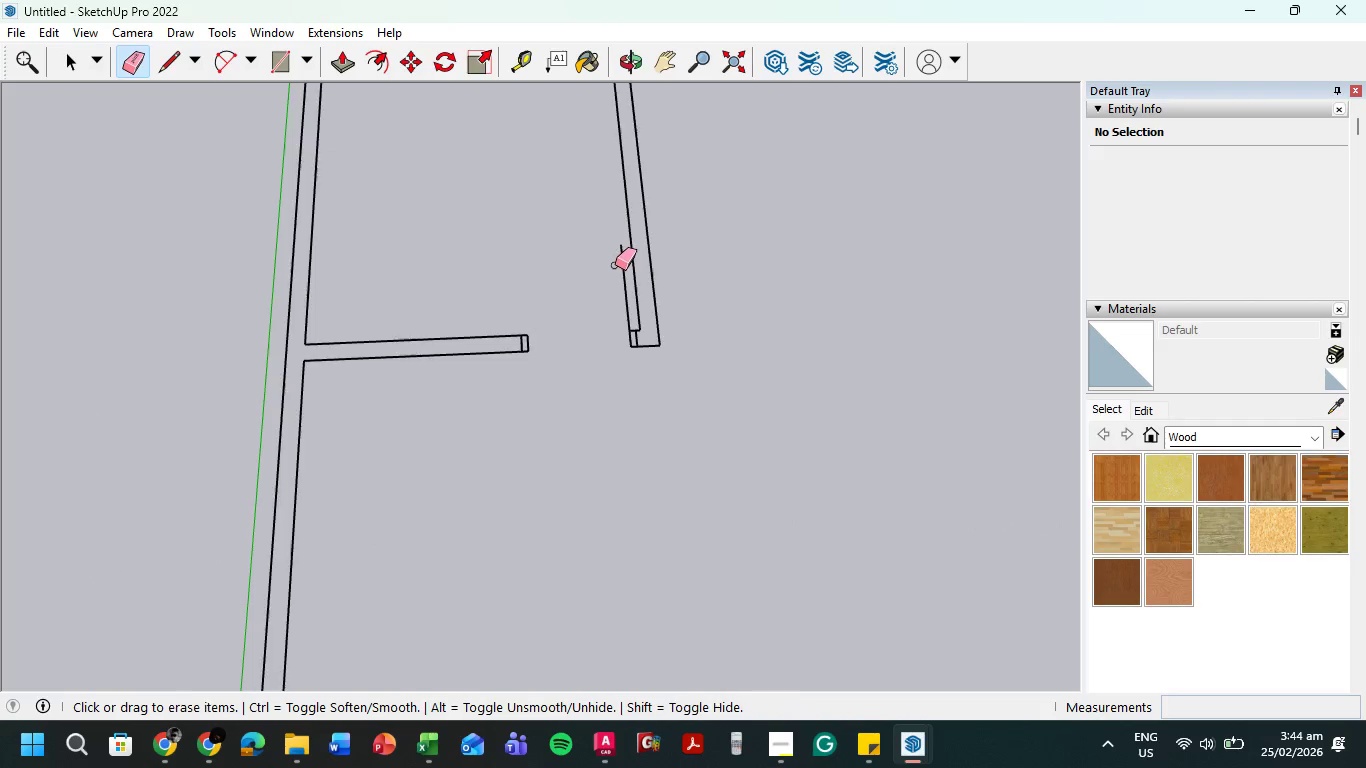 
key(Control+Z)
 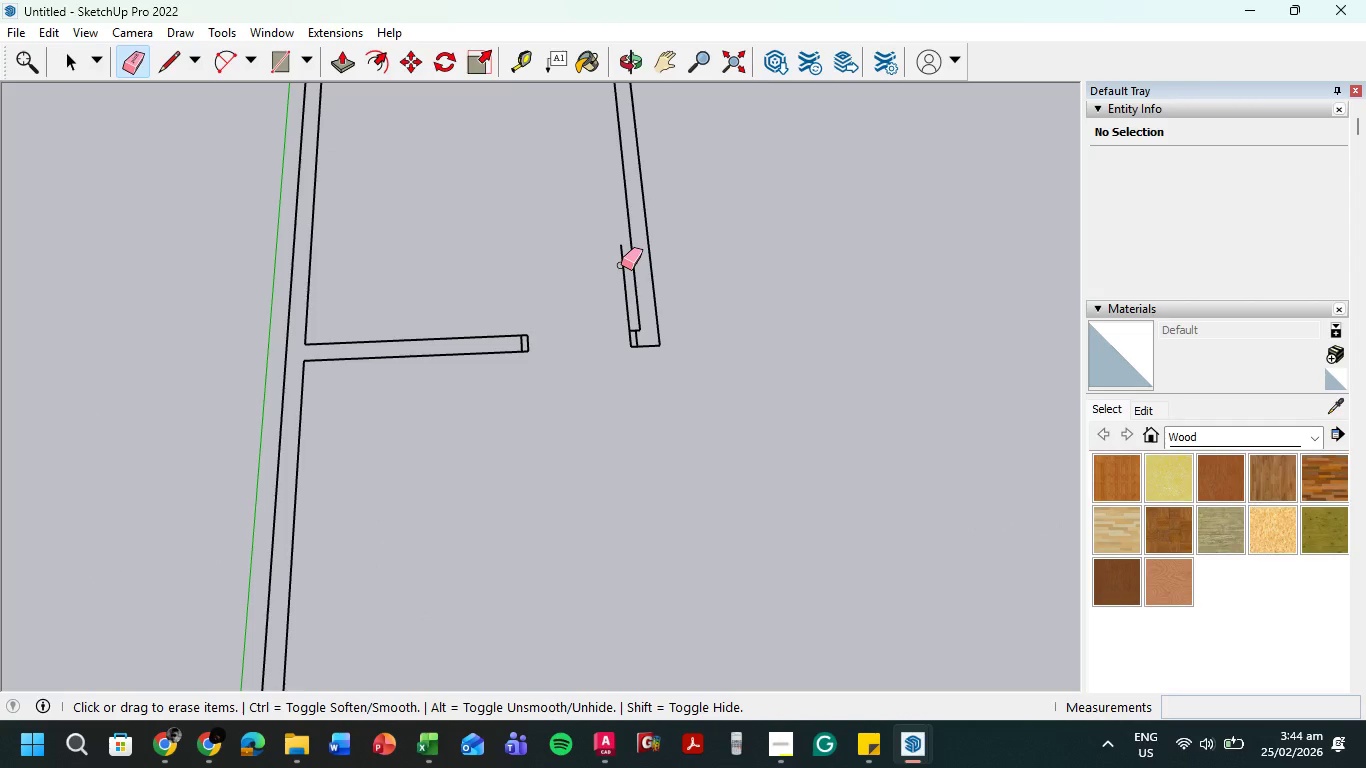 
key(Escape)
 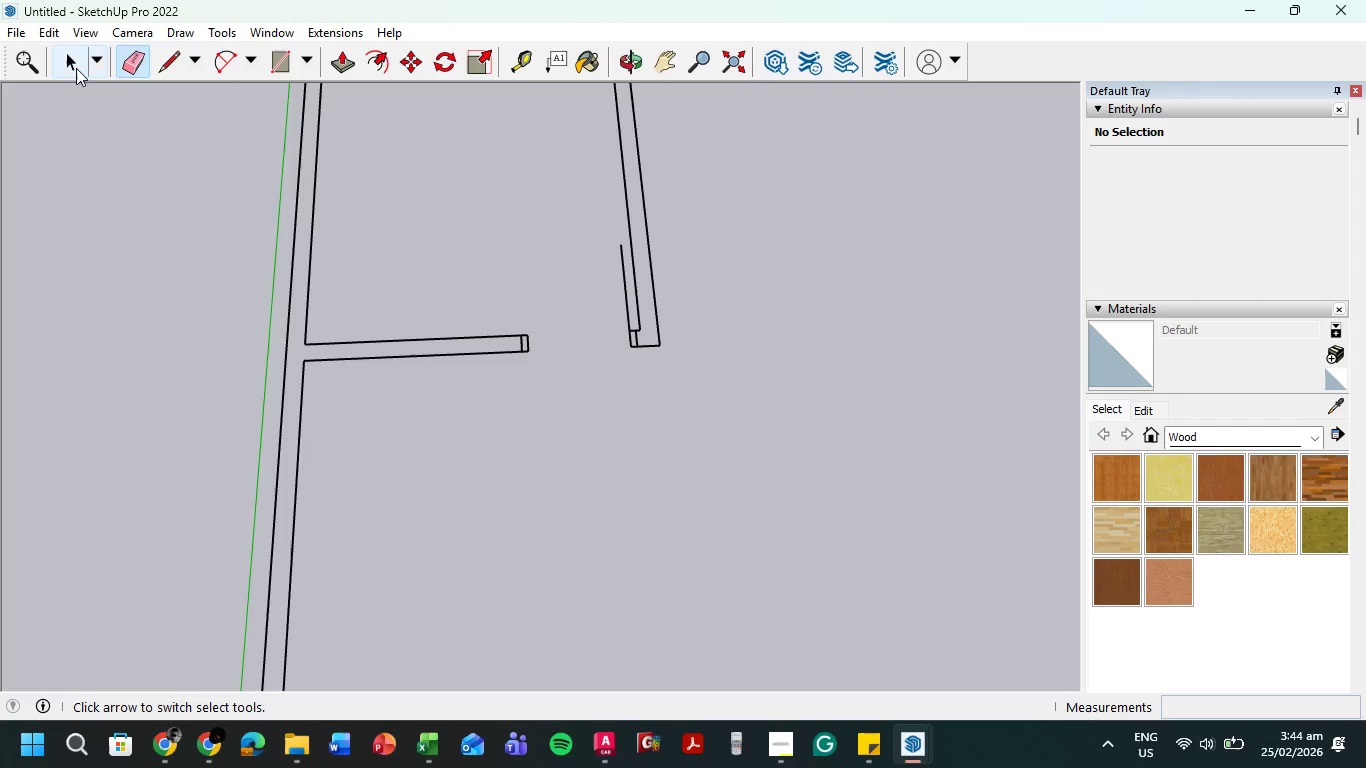 
left_click([80, 62])
 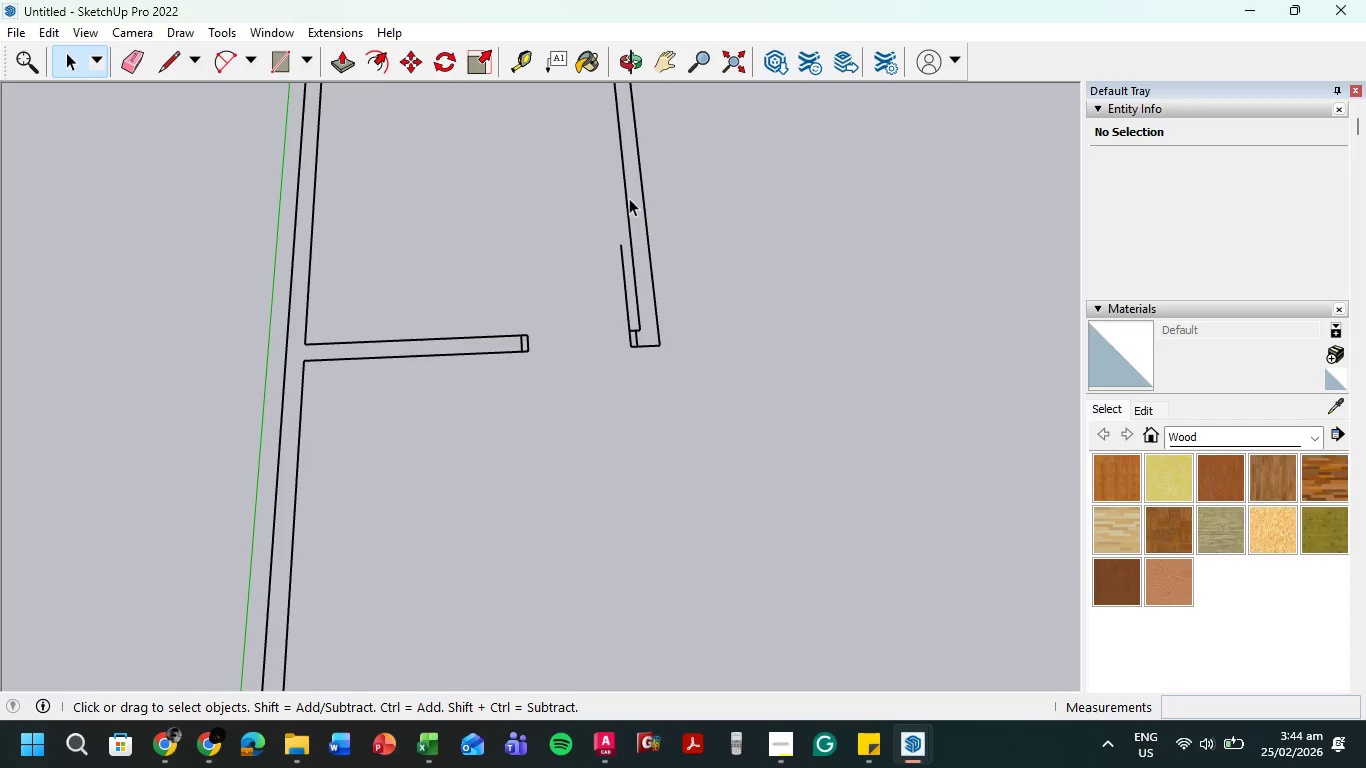 
double_click([626, 198])
 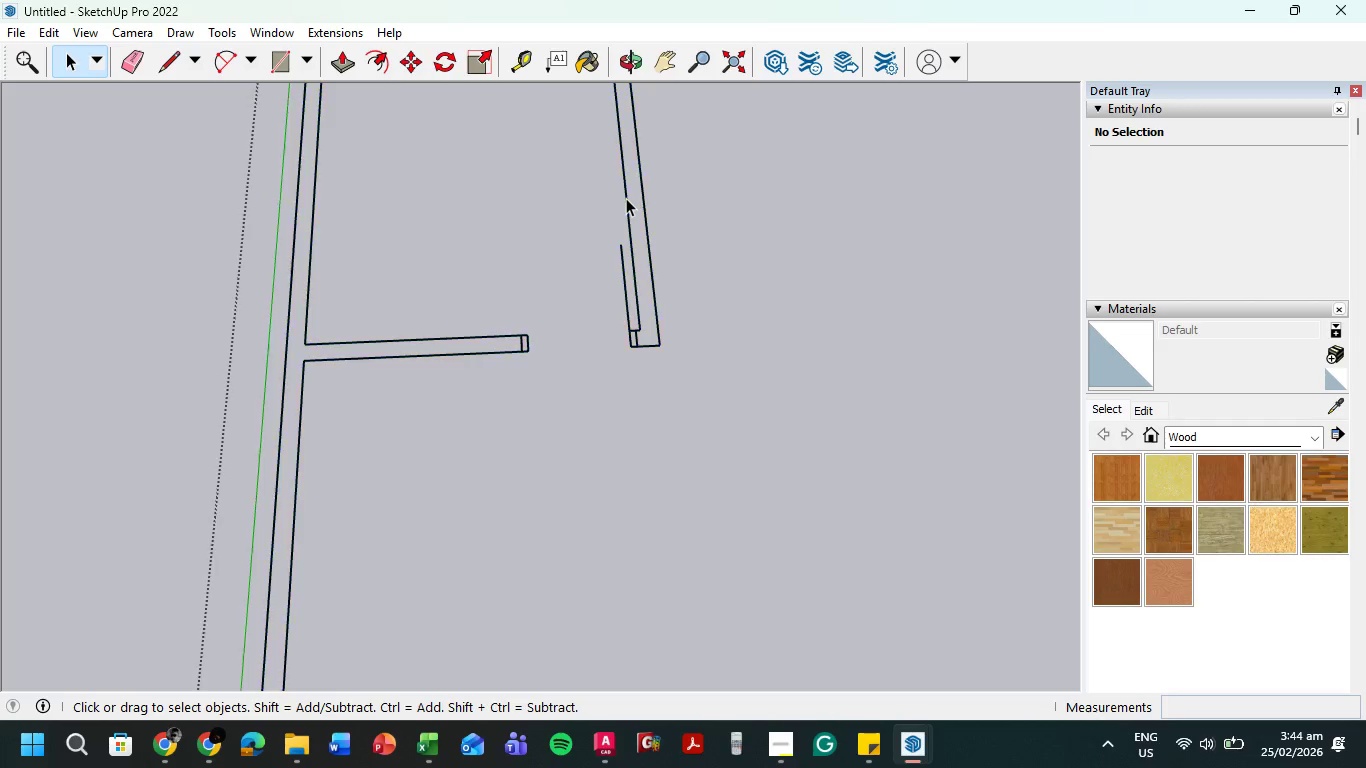 
triple_click([626, 198])
 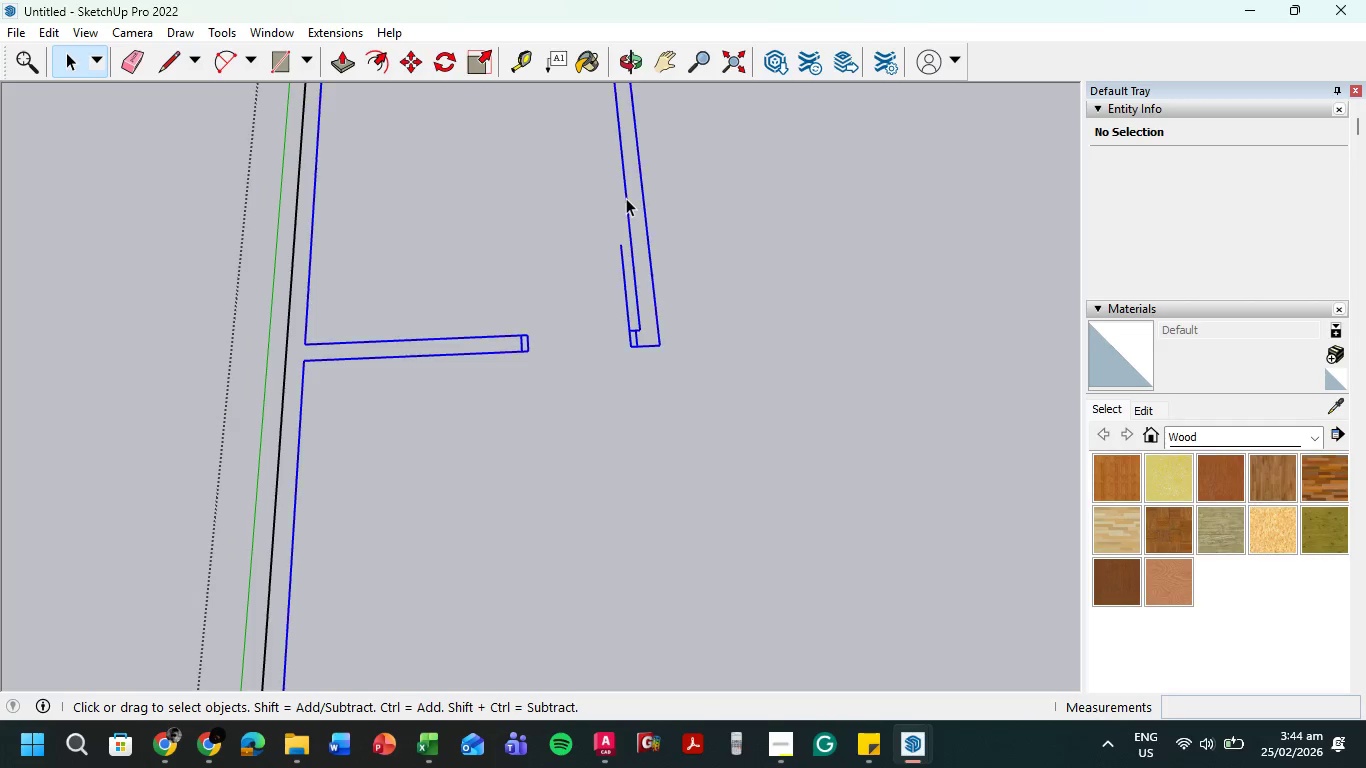 
triple_click([626, 198])
 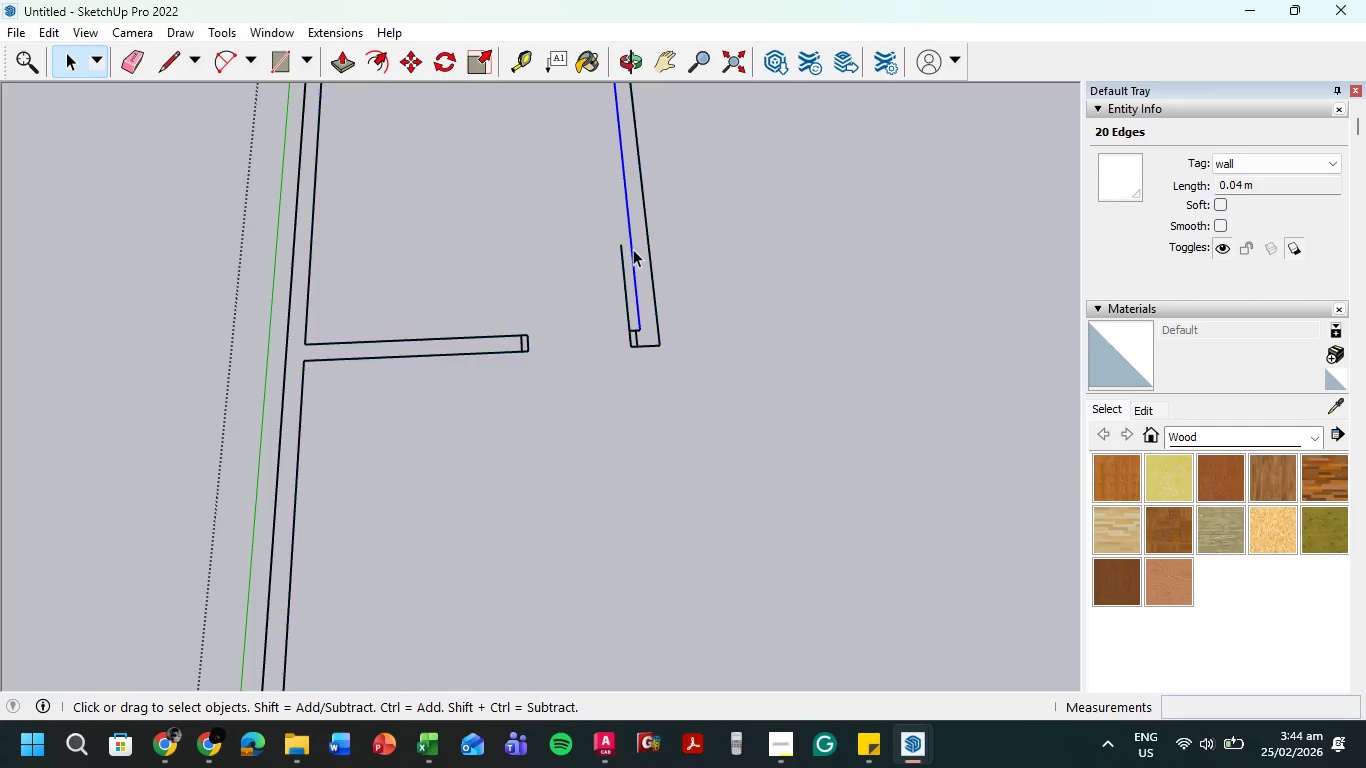 
double_click([633, 249])
 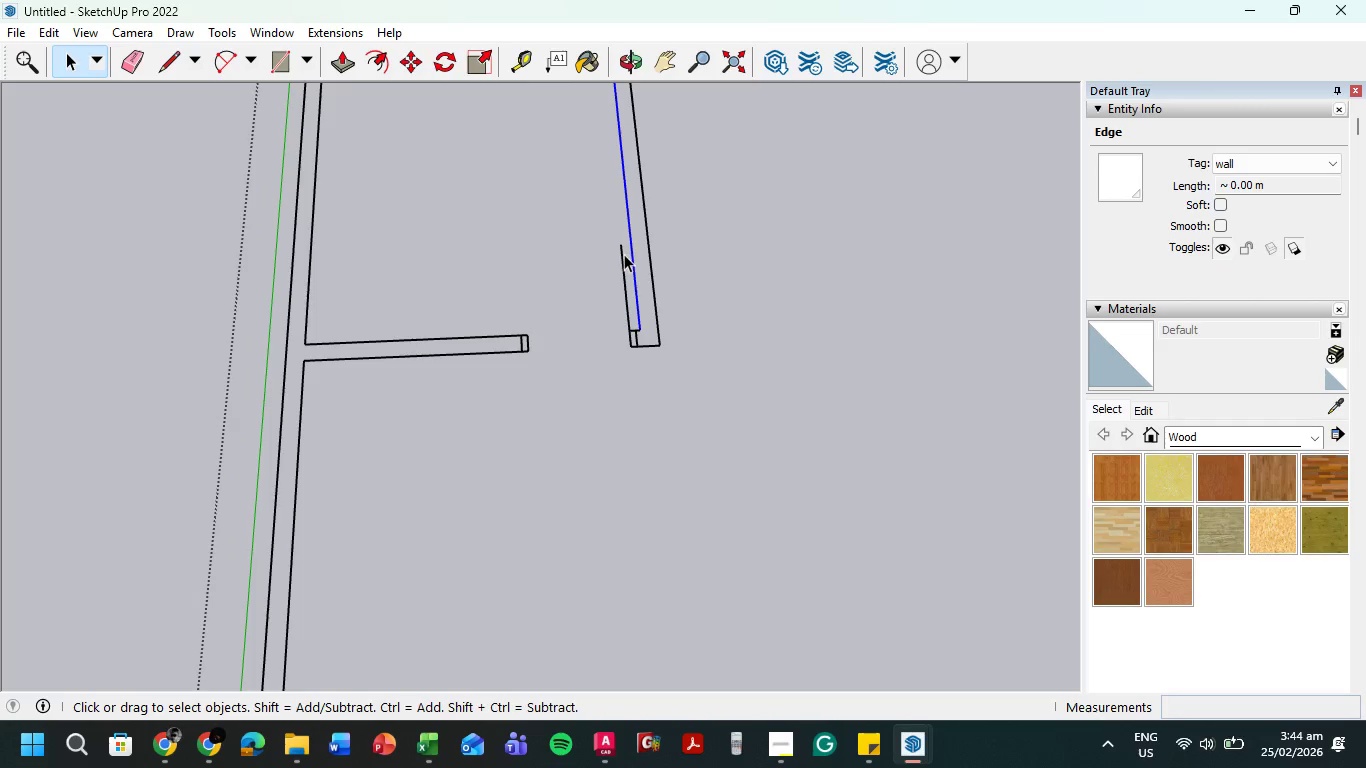 
left_click([624, 254])
 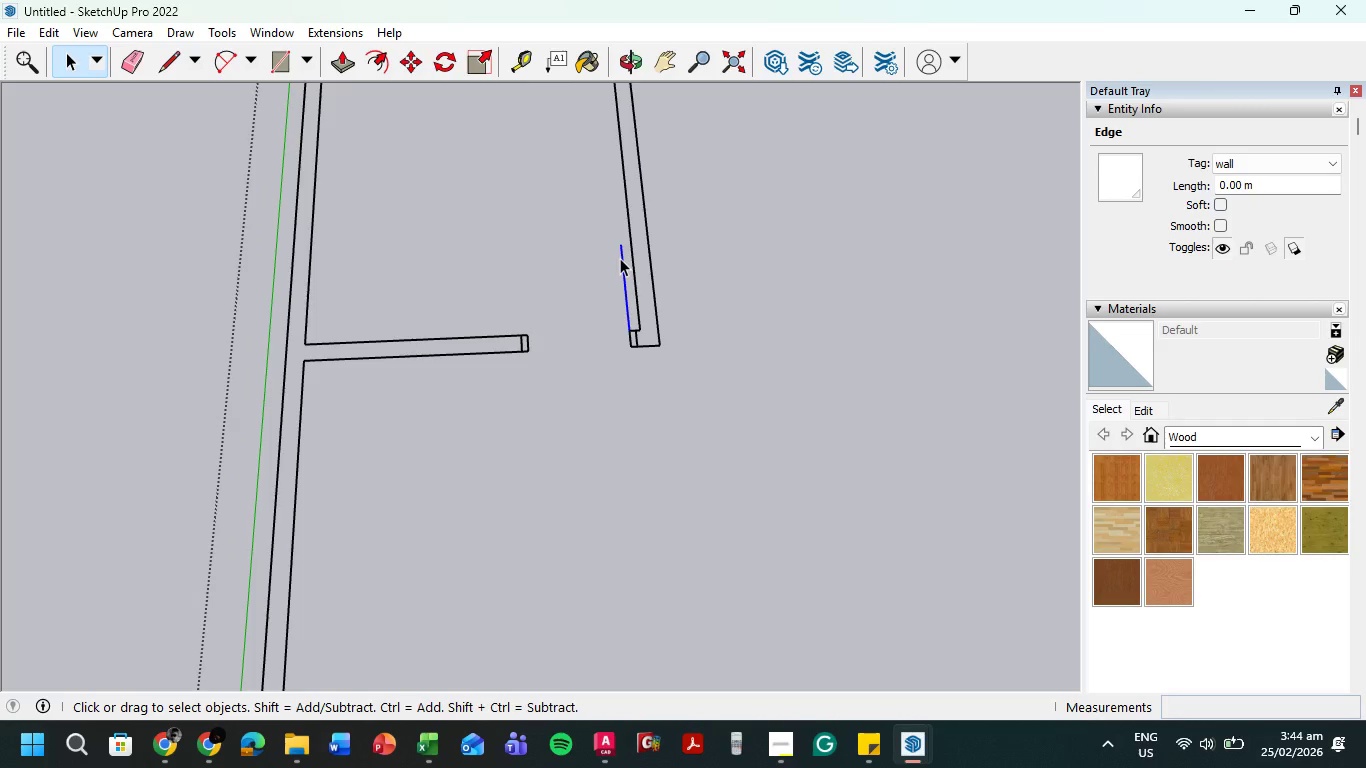 
key(Delete)
 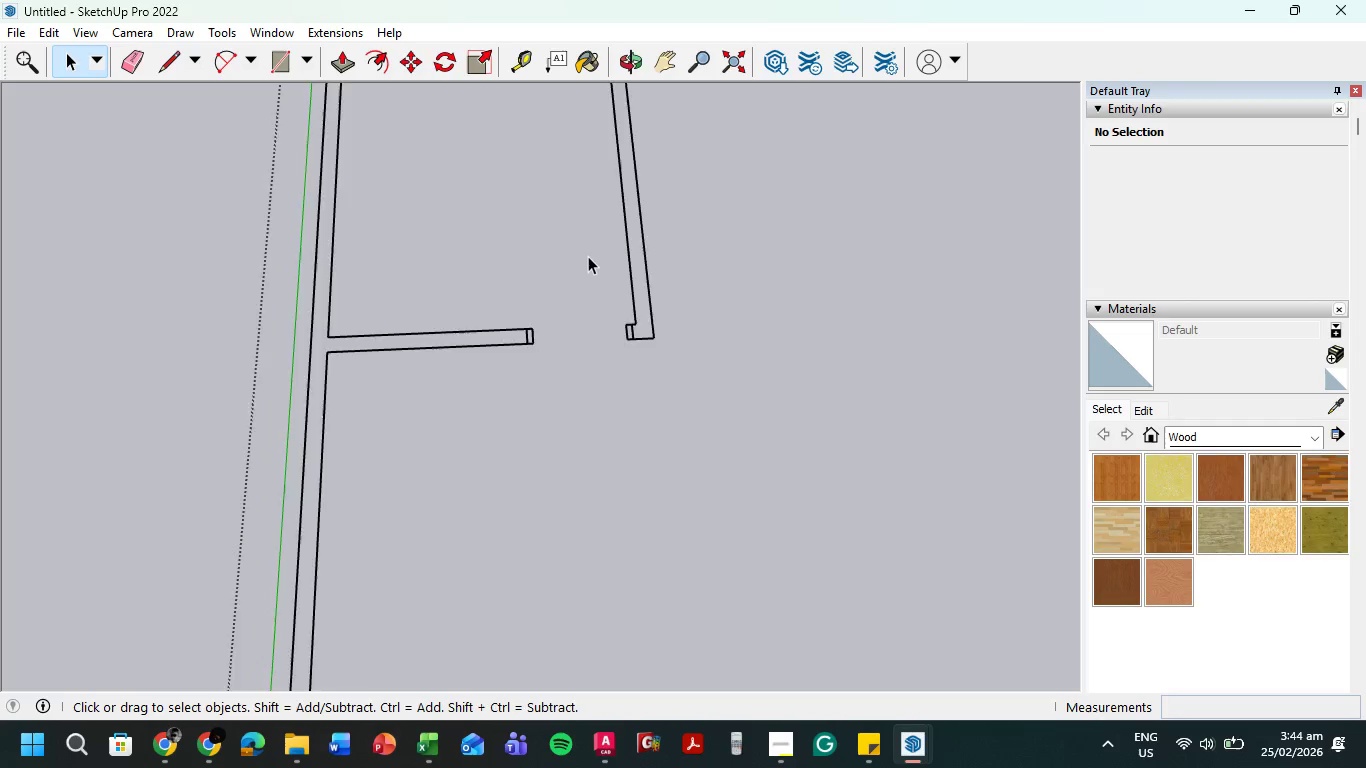 
scroll: coordinate [584, 257], scroll_direction: down, amount: 12.0
 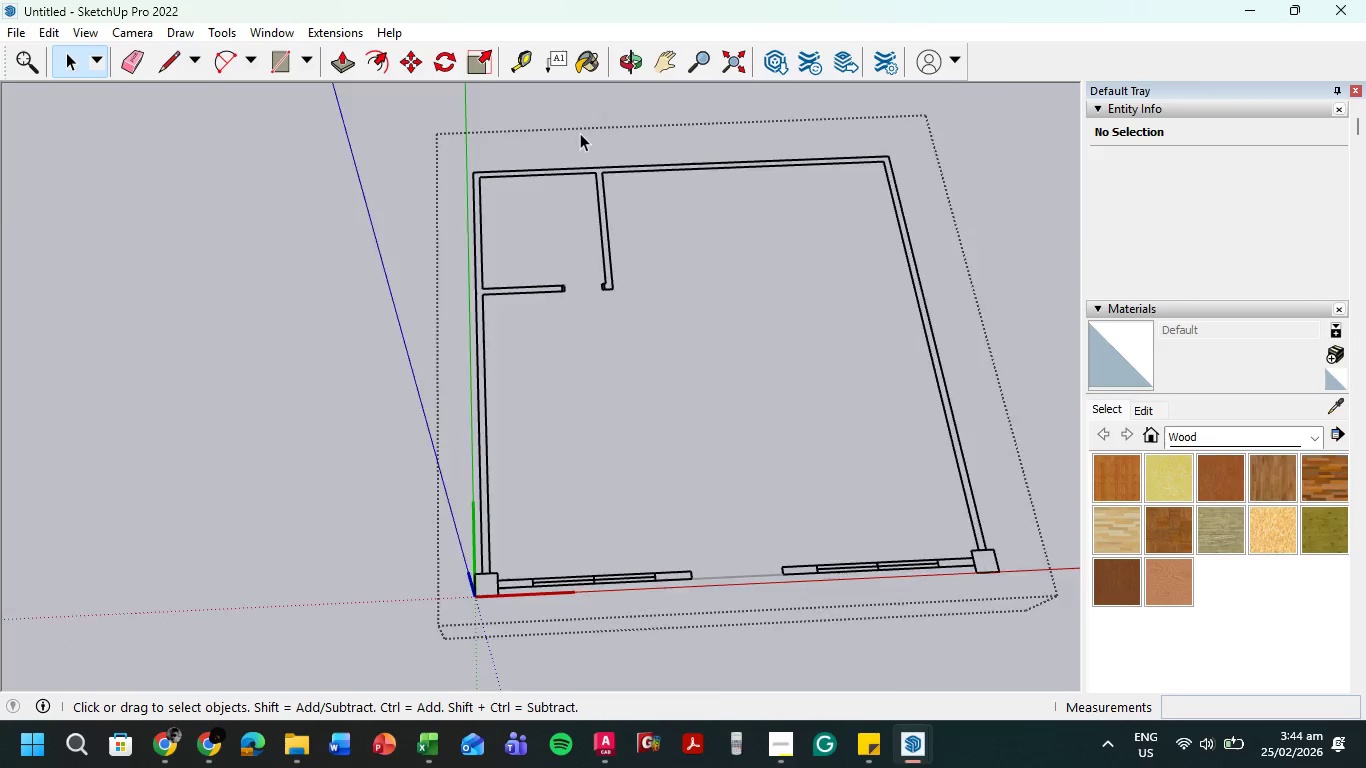 
key(L)
 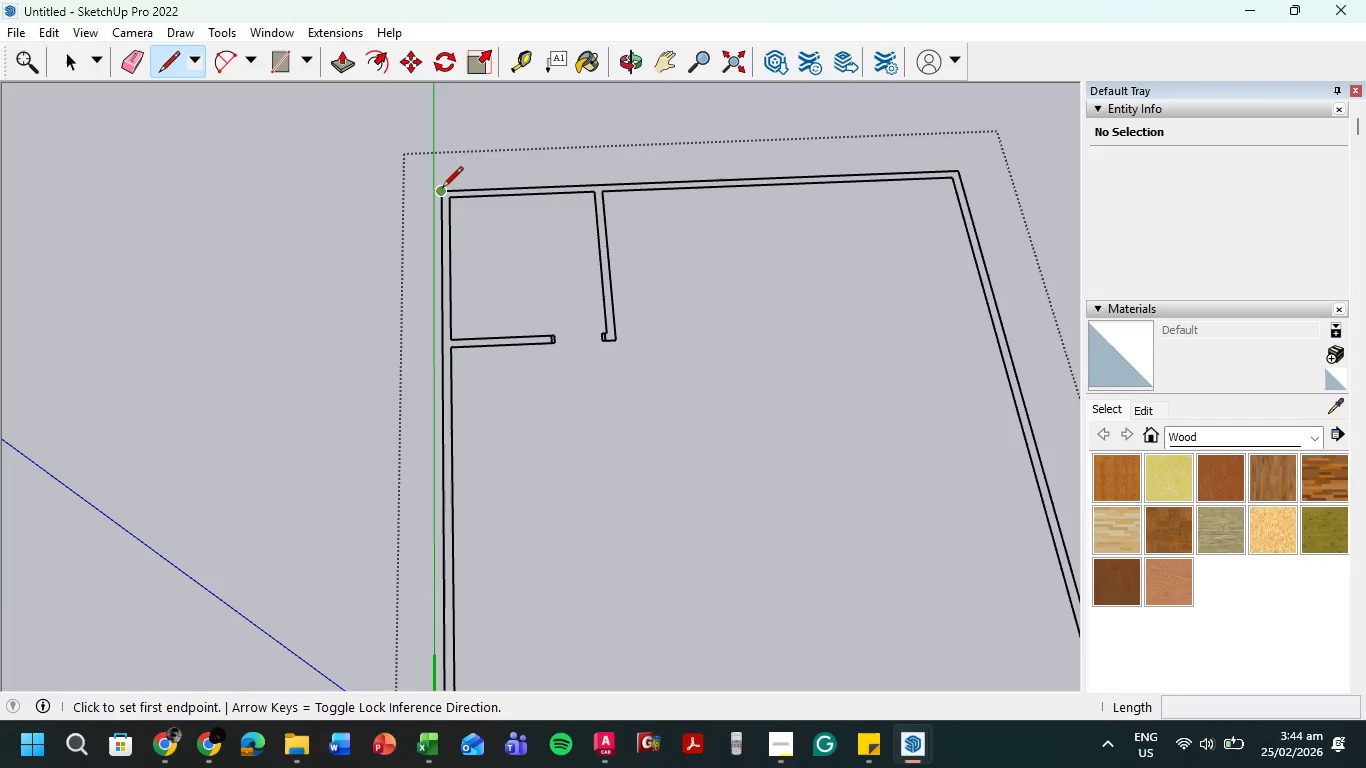 
scroll: coordinate [563, 162], scroll_direction: up, amount: 3.0
 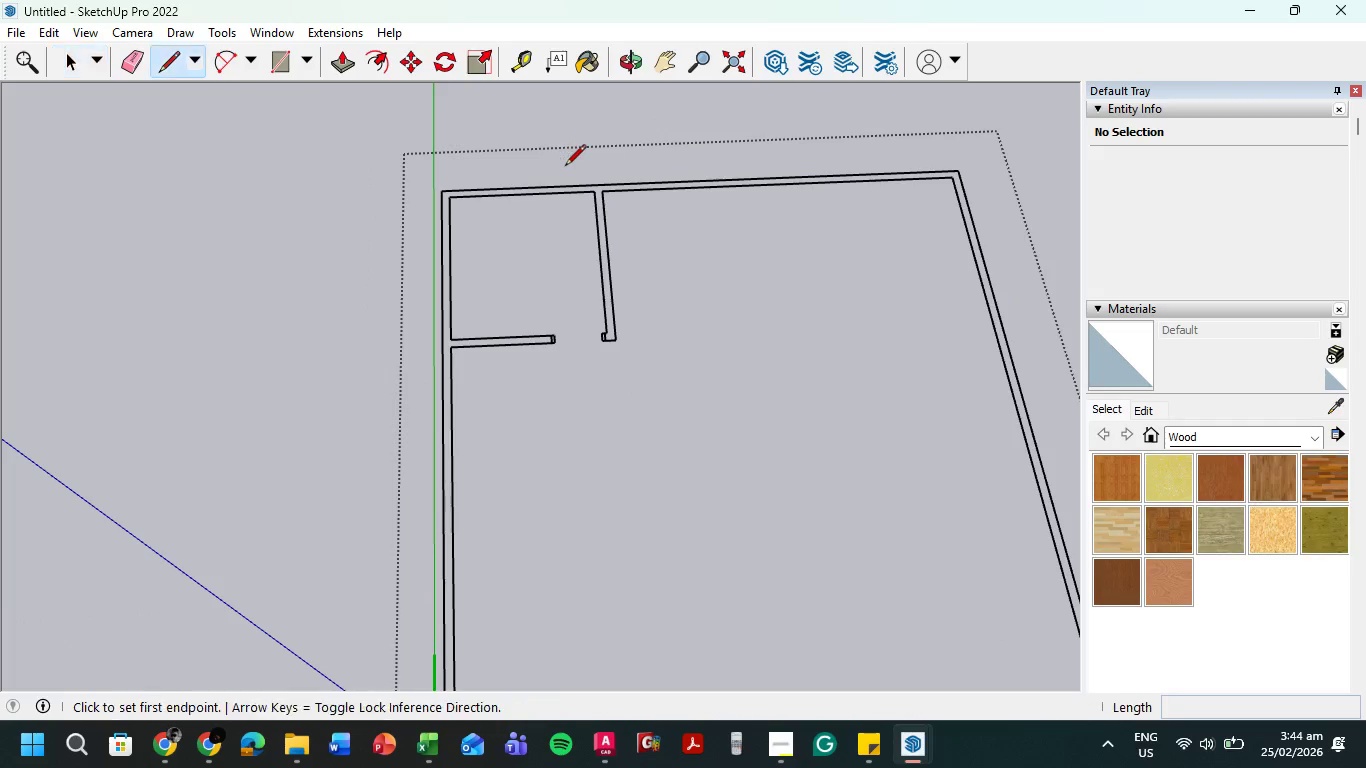 
left_click([441, 189])
 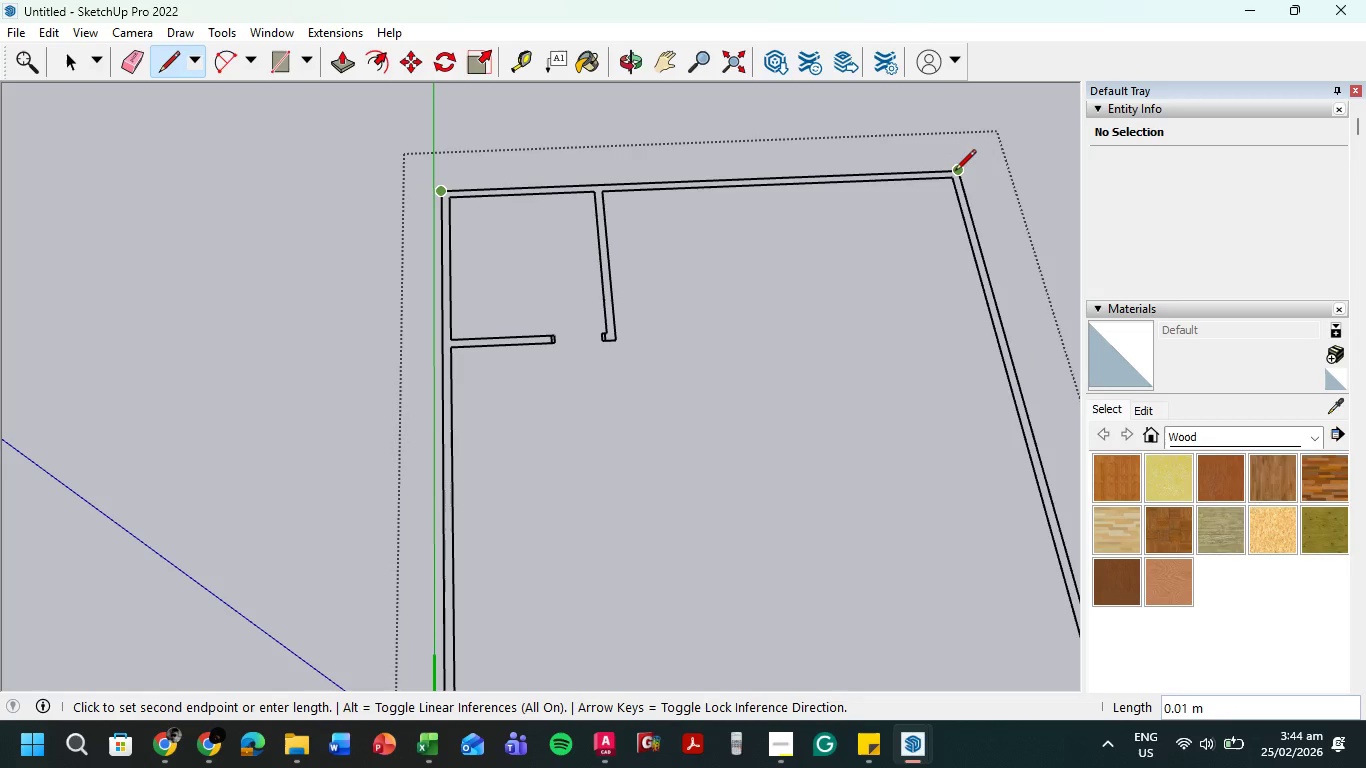 
left_click([957, 172])
 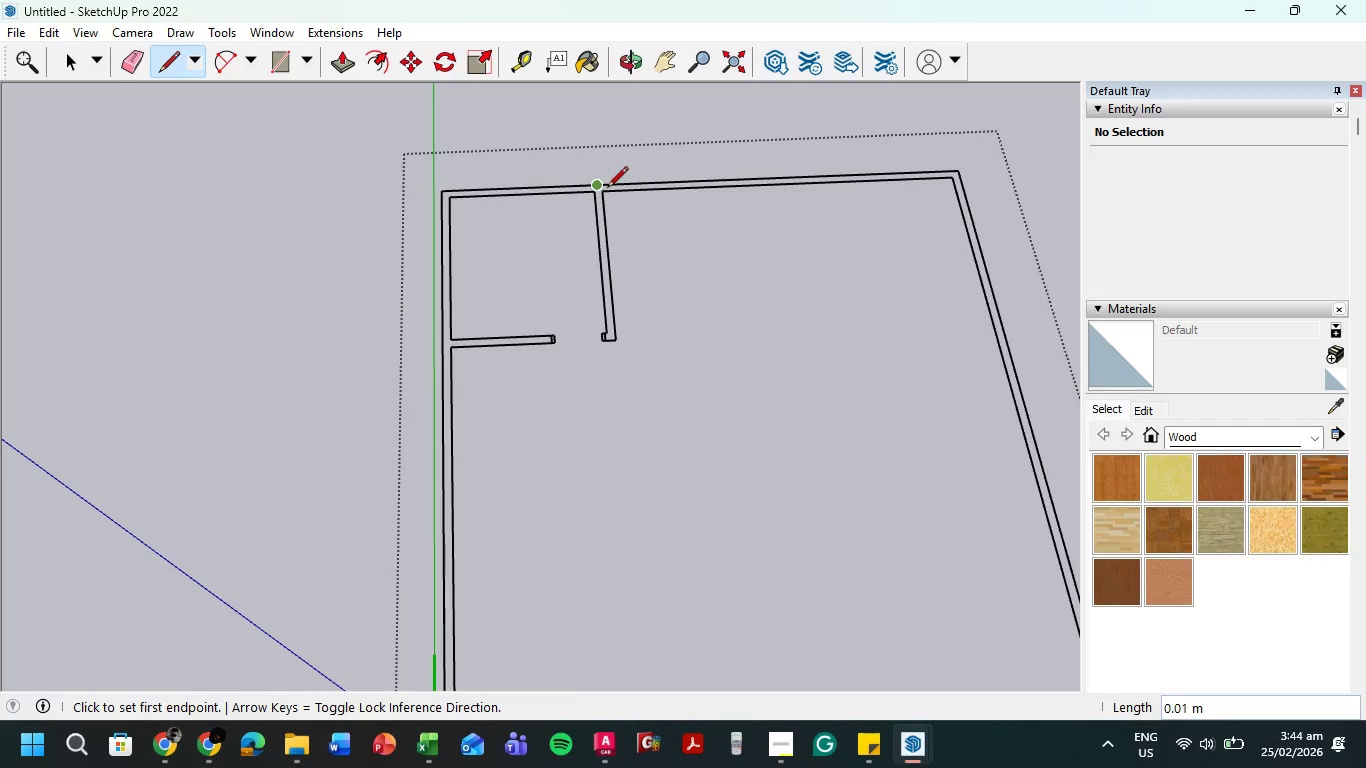 
scroll: coordinate [609, 188], scroll_direction: up, amount: 5.0
 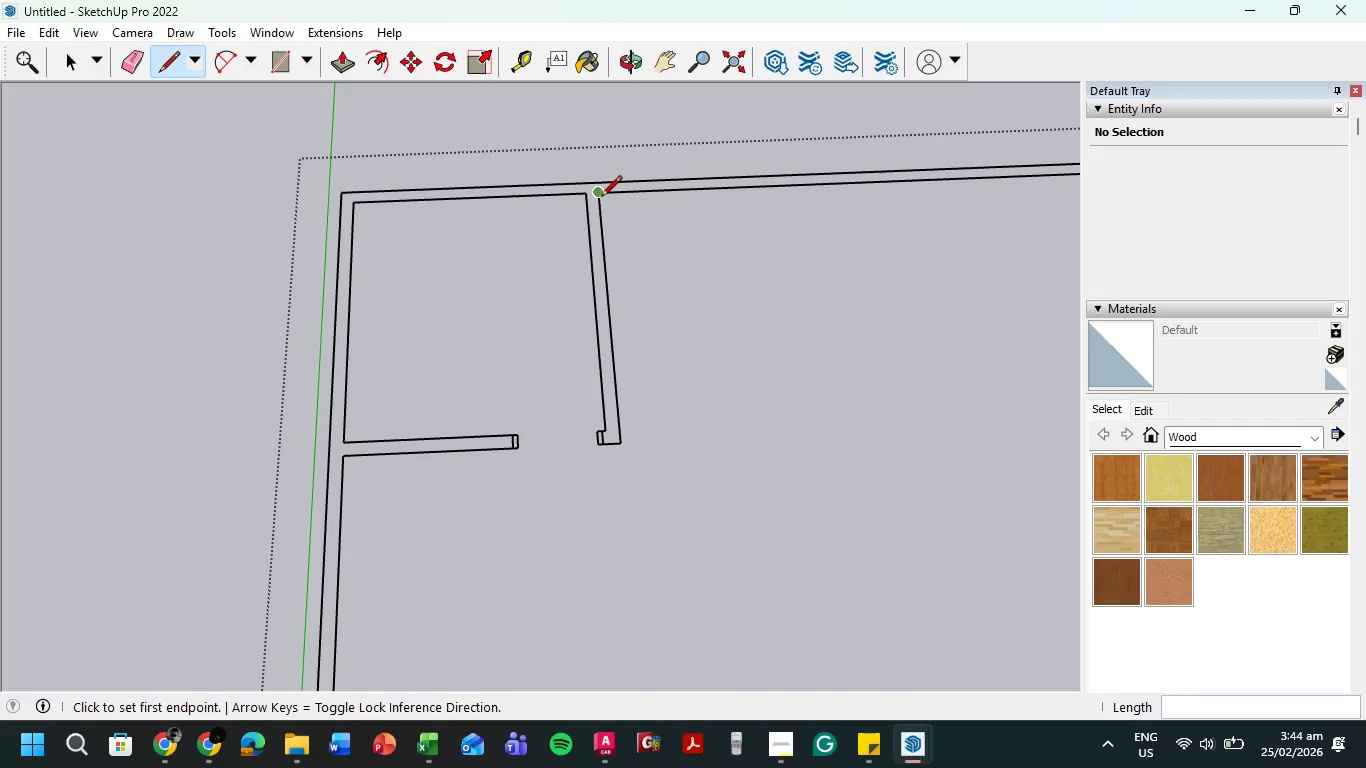 
left_click([601, 198])
 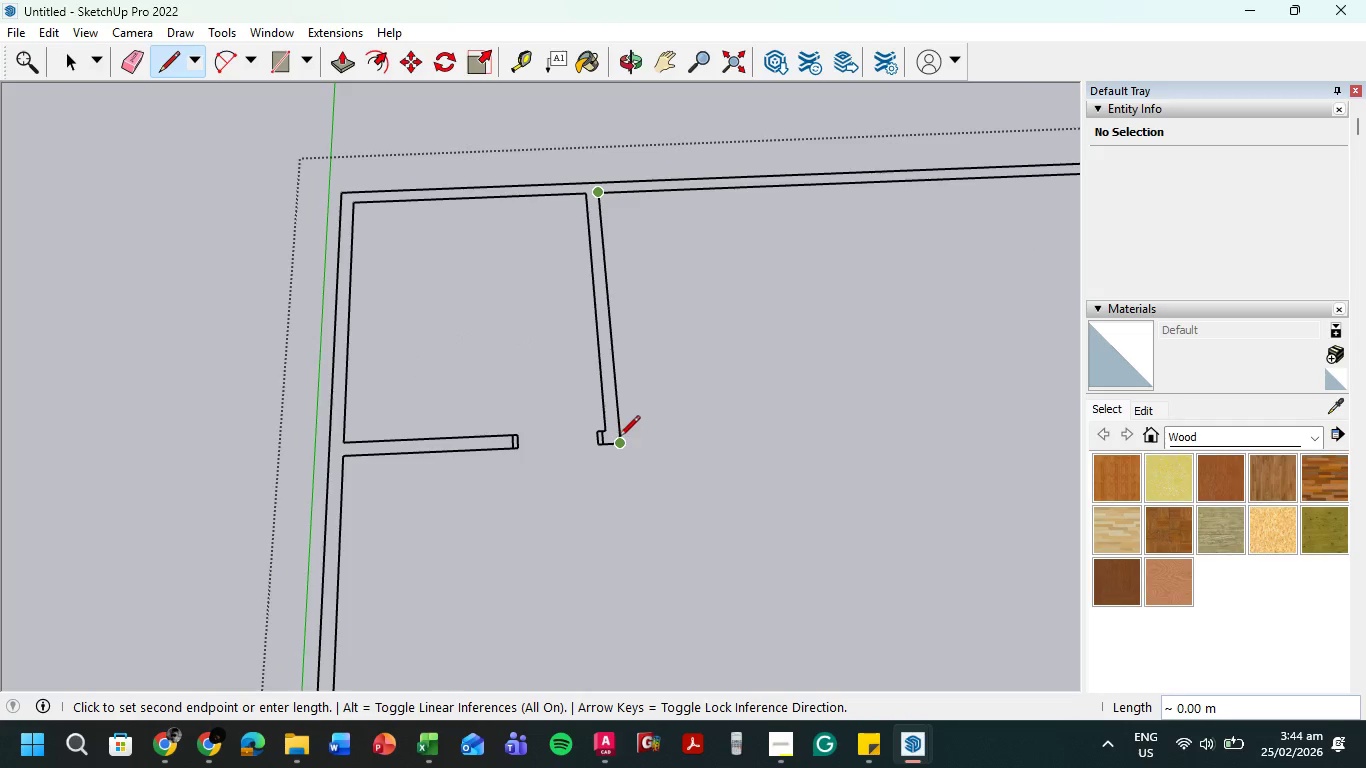 
left_click([620, 441])
 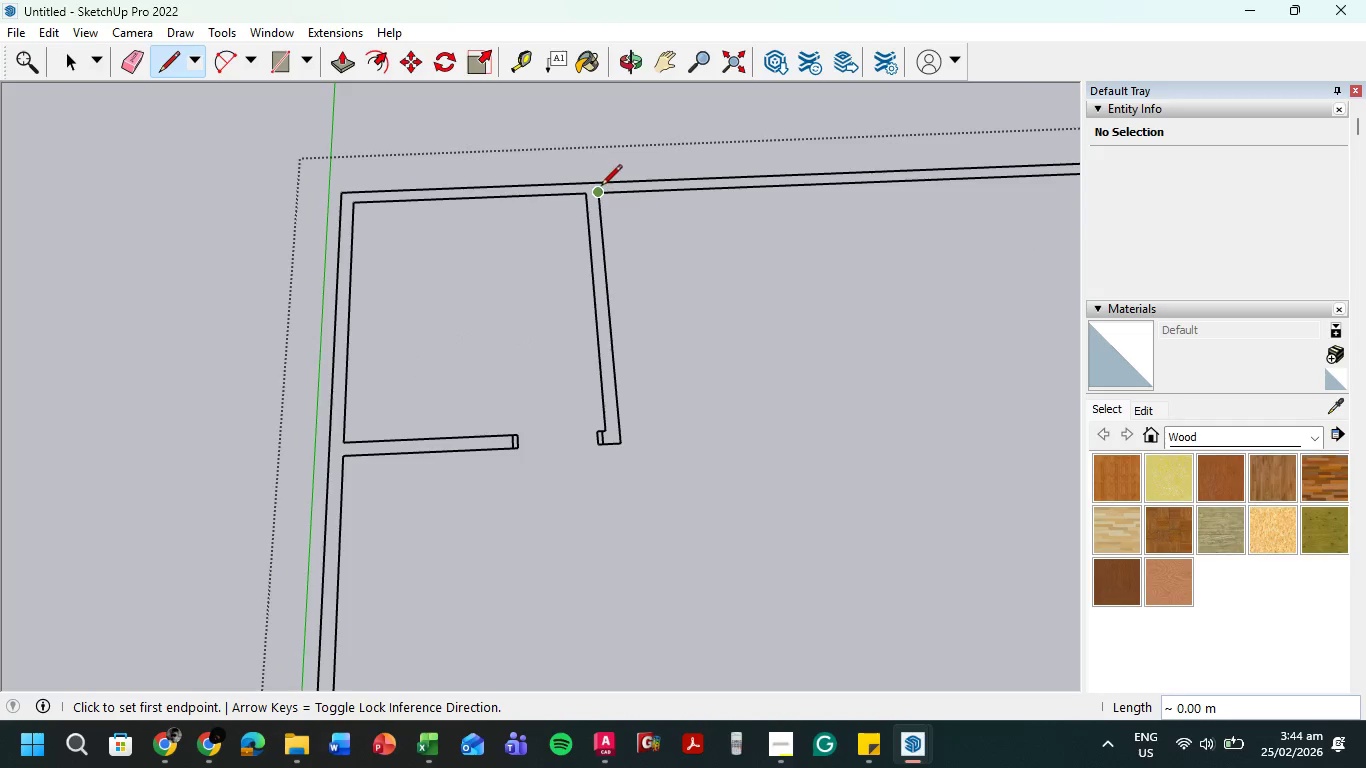 
left_click([600, 190])
 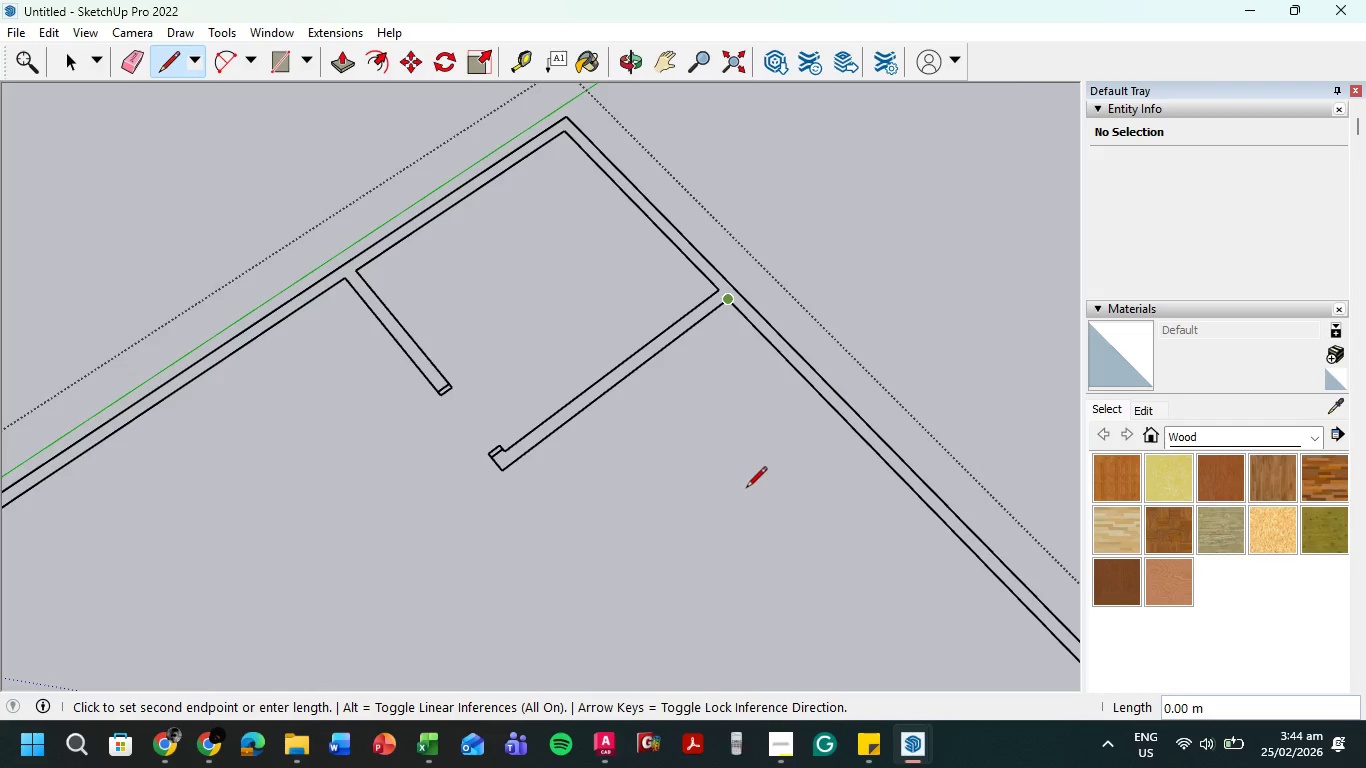 
hold_key(key=ShiftLeft, duration=0.91)
 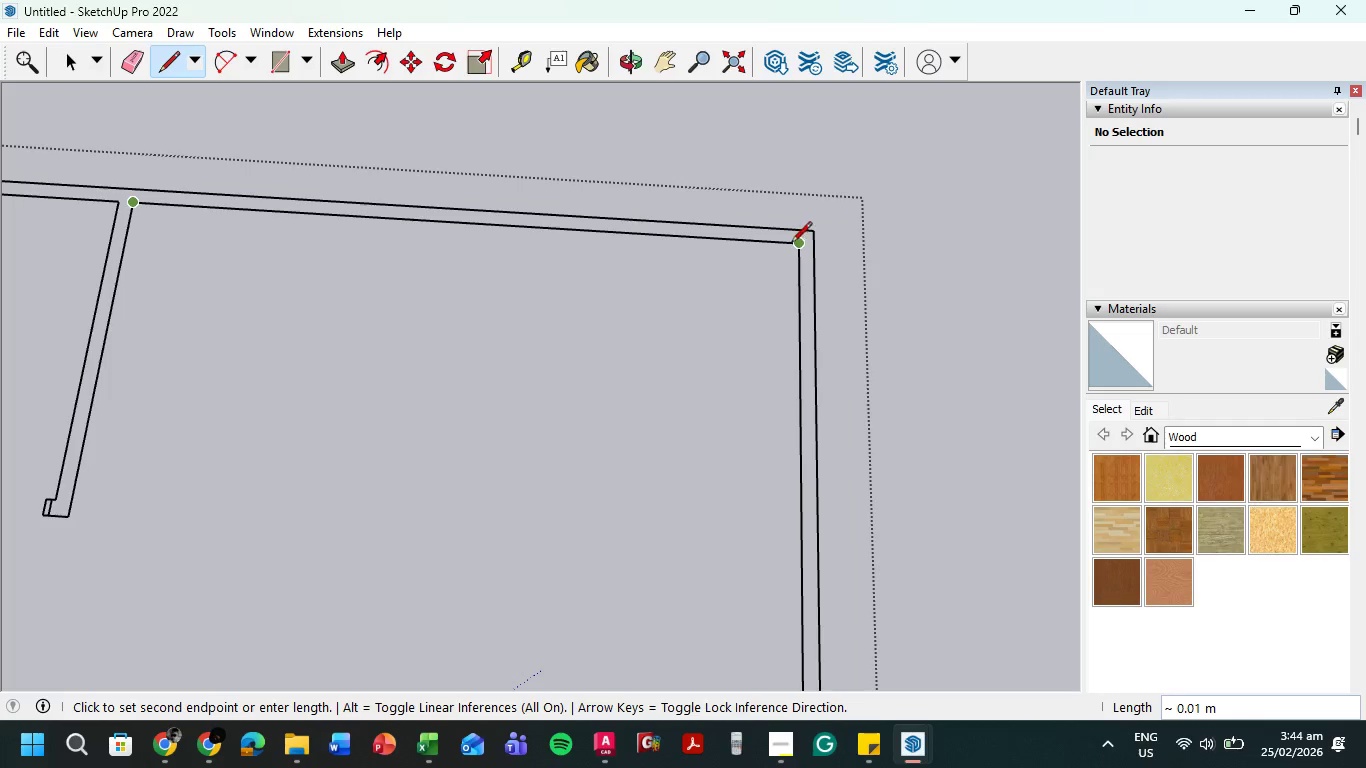 
left_click([795, 245])
 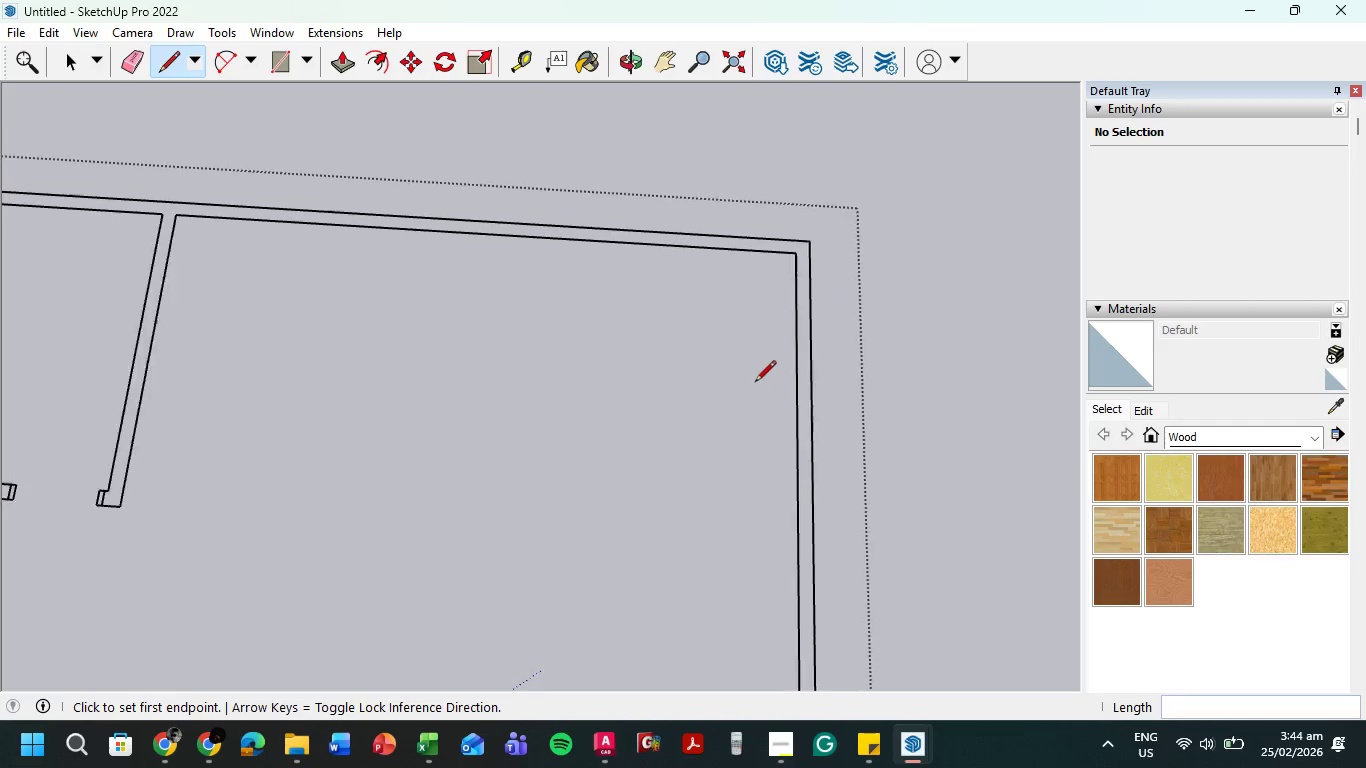 
hold_key(key=ShiftLeft, duration=0.8)
scroll: coordinate [731, 521], scroll_direction: down, amount: 6.0
 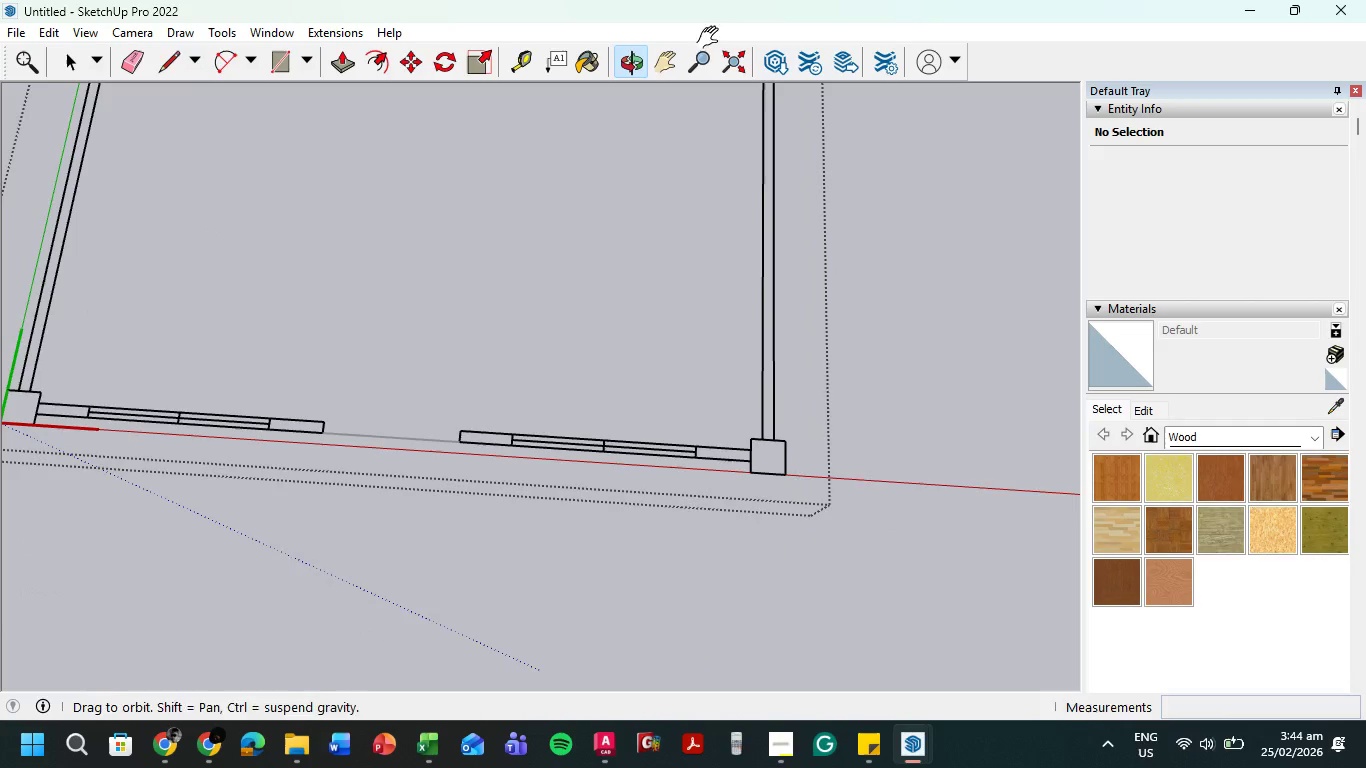 
left_click([766, 435])
 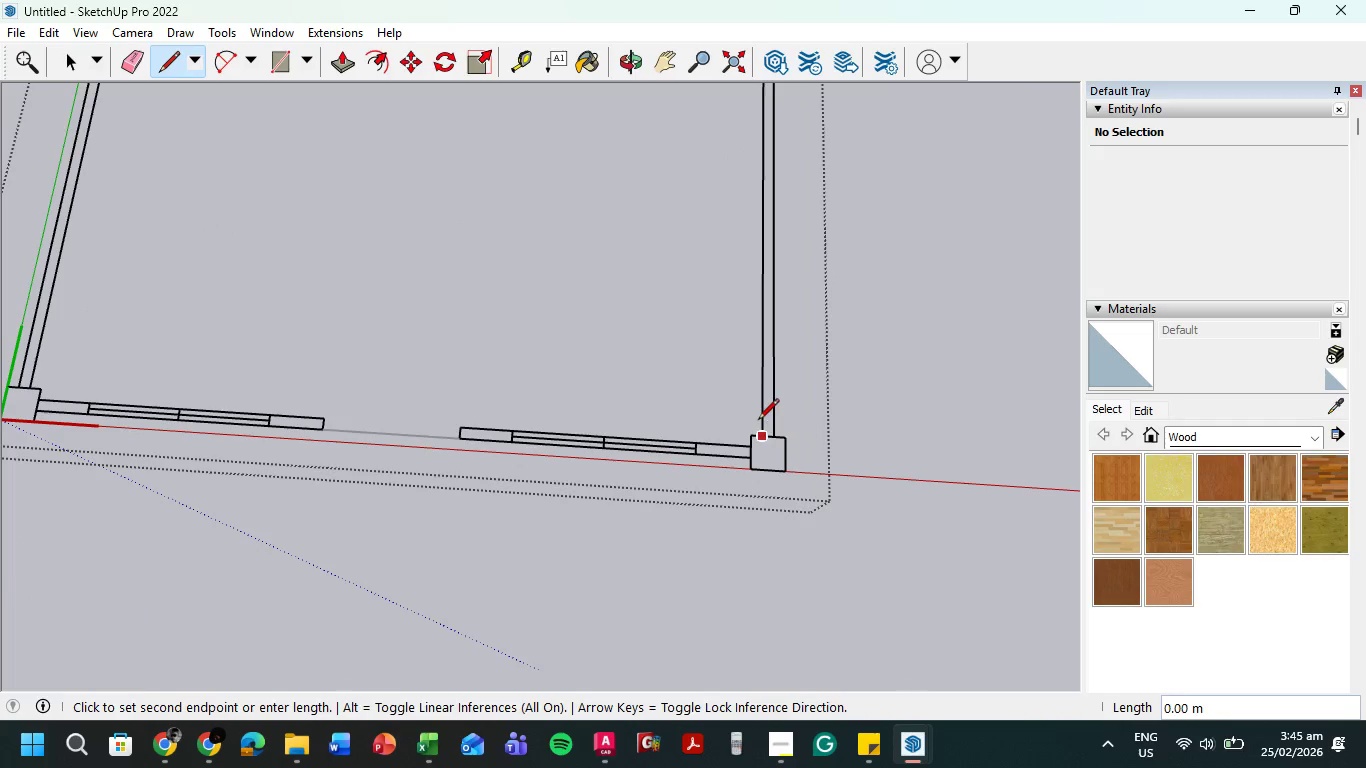 
key(Escape)
 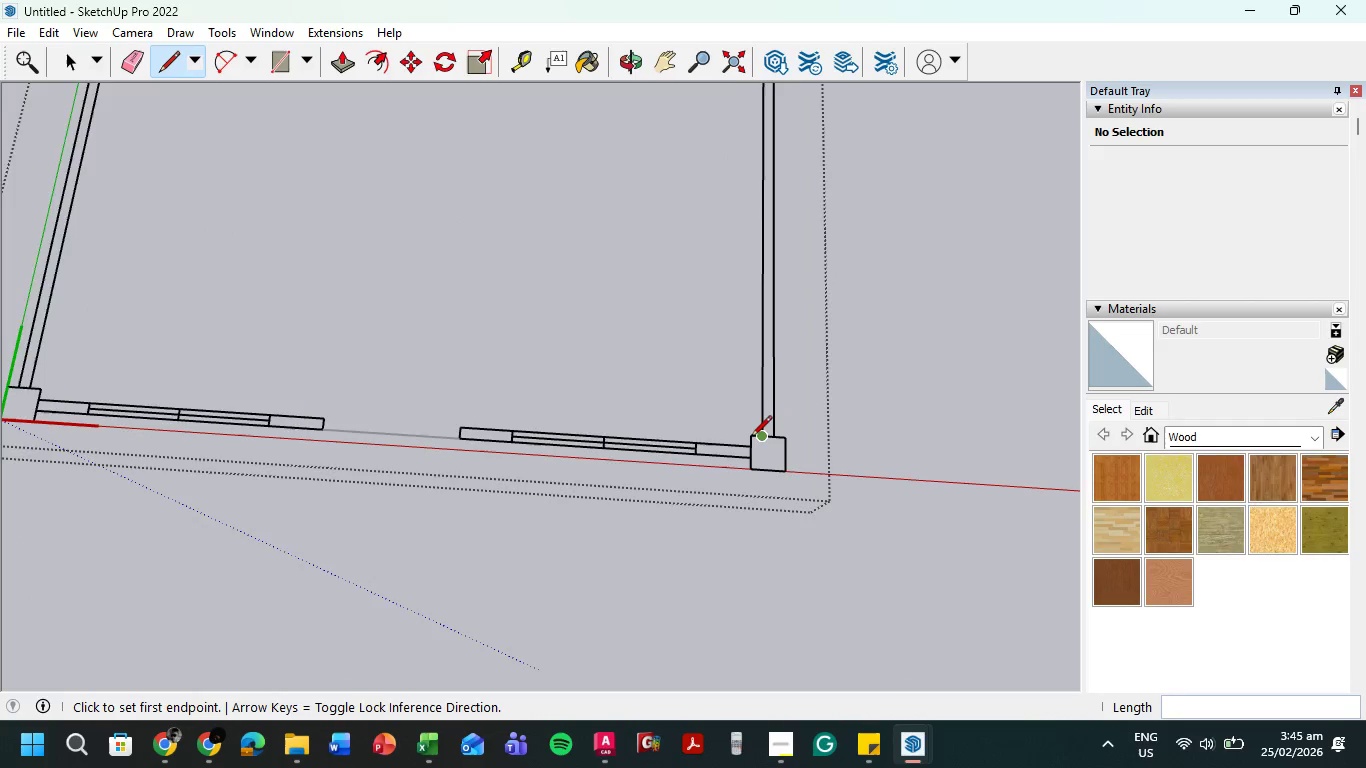 
scroll: coordinate [751, 438], scroll_direction: up, amount: 4.0
 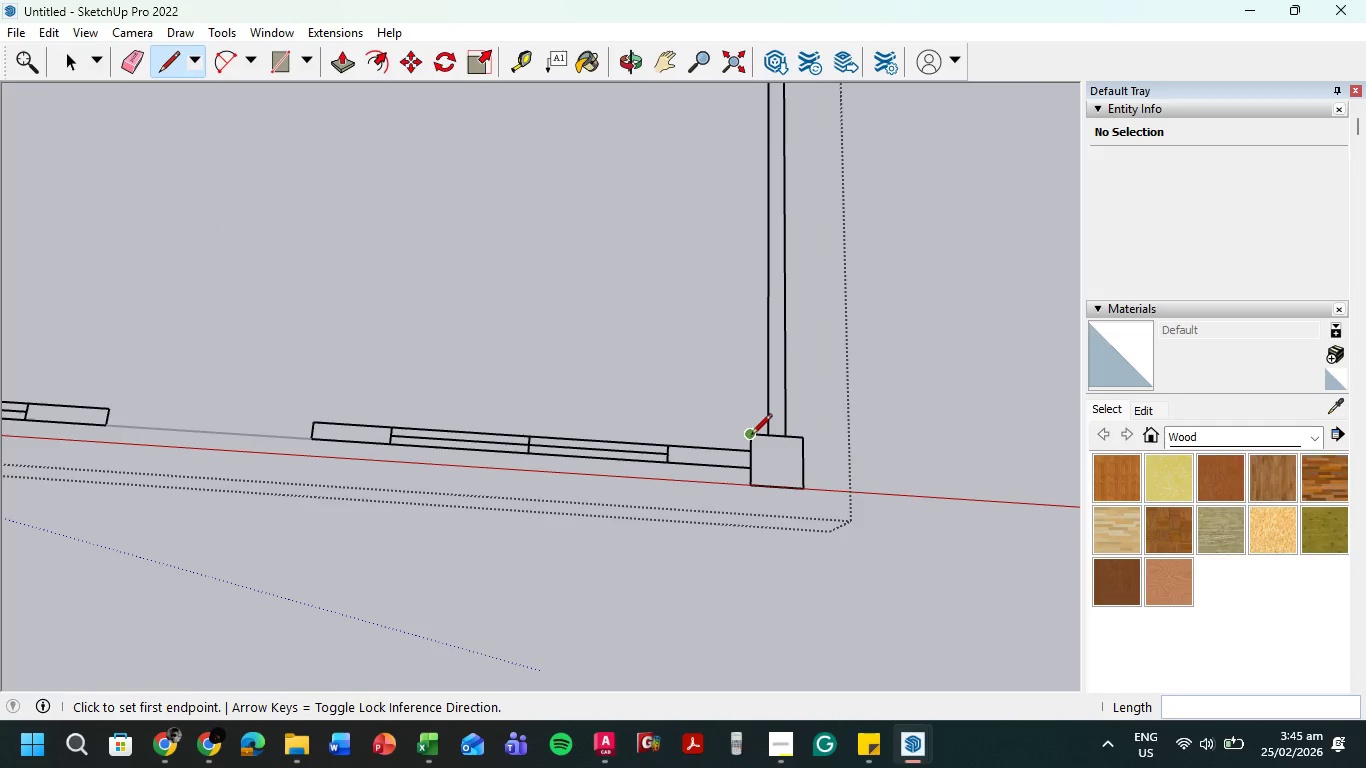 
left_click([751, 436])
 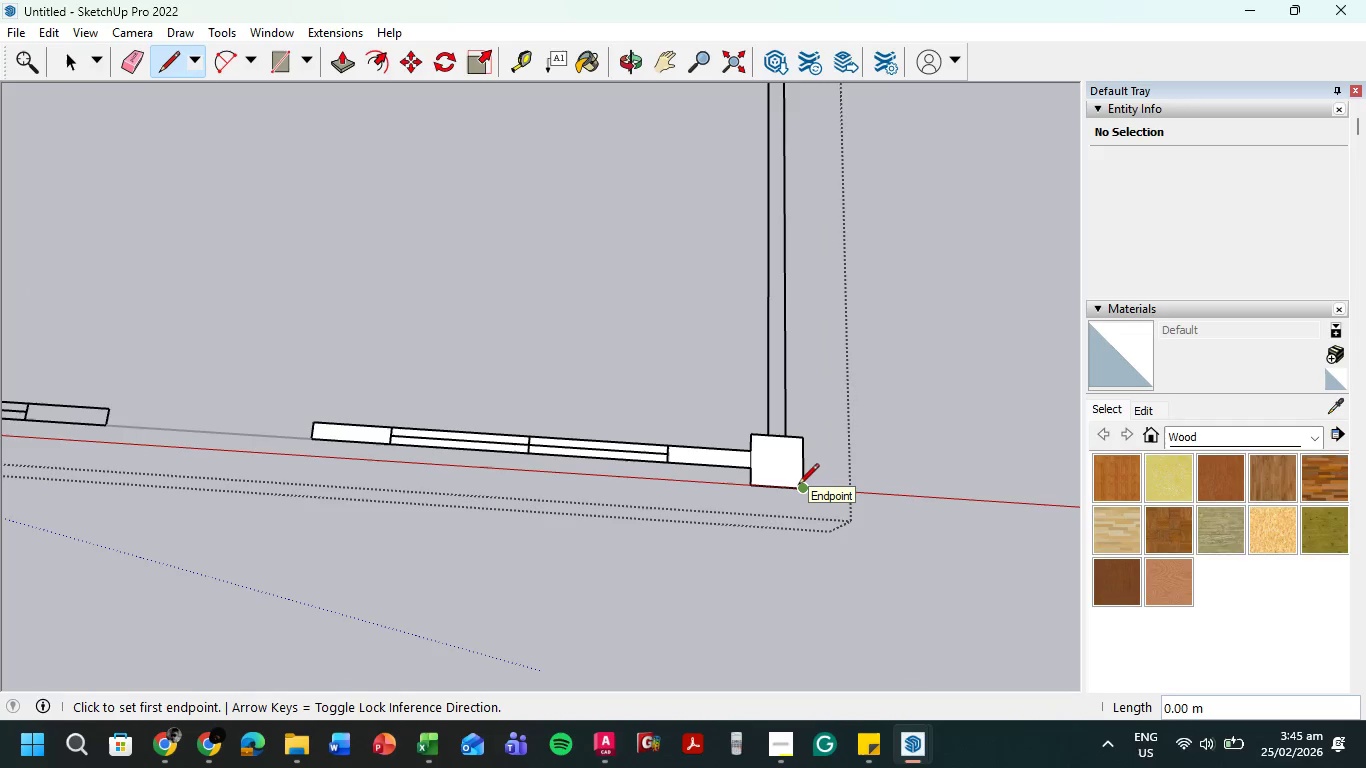 
key(Escape)
 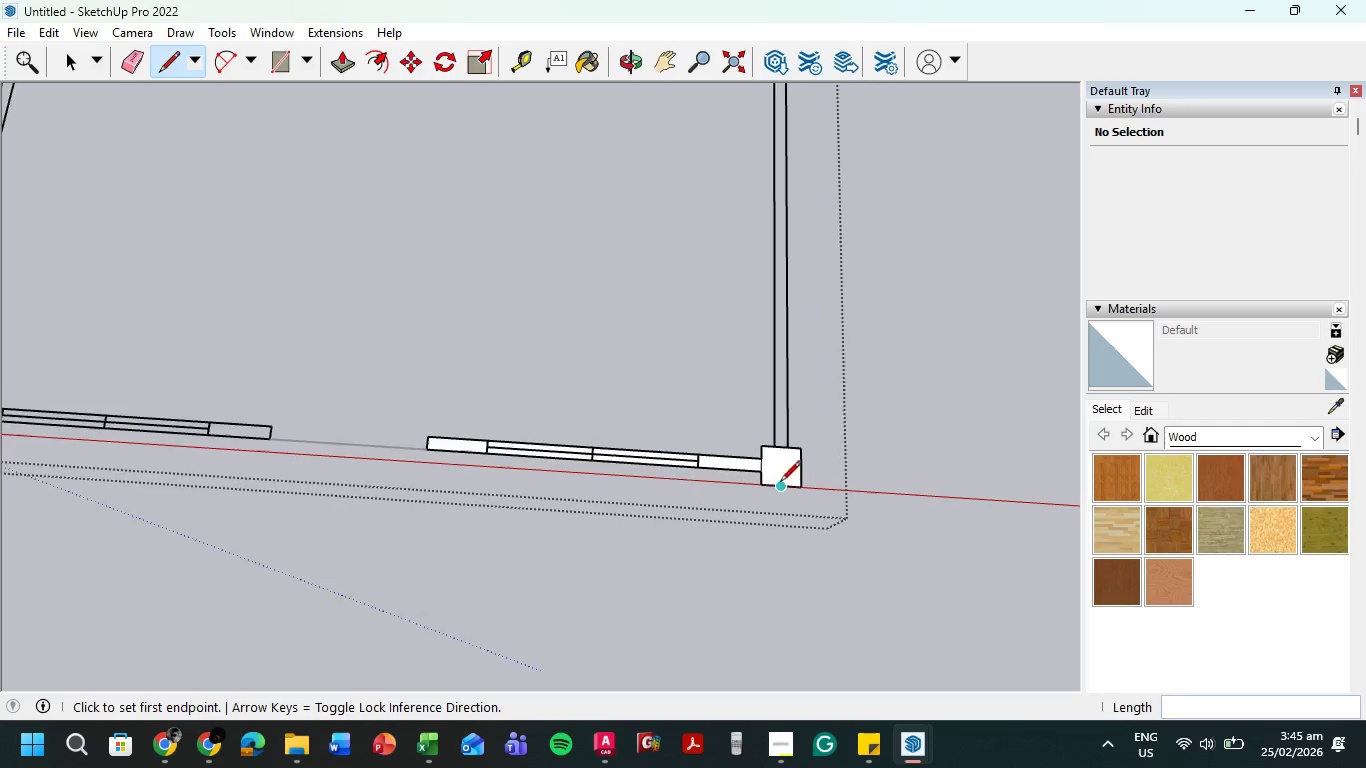 
scroll: coordinate [539, 388], scroll_direction: down, amount: 7.0
 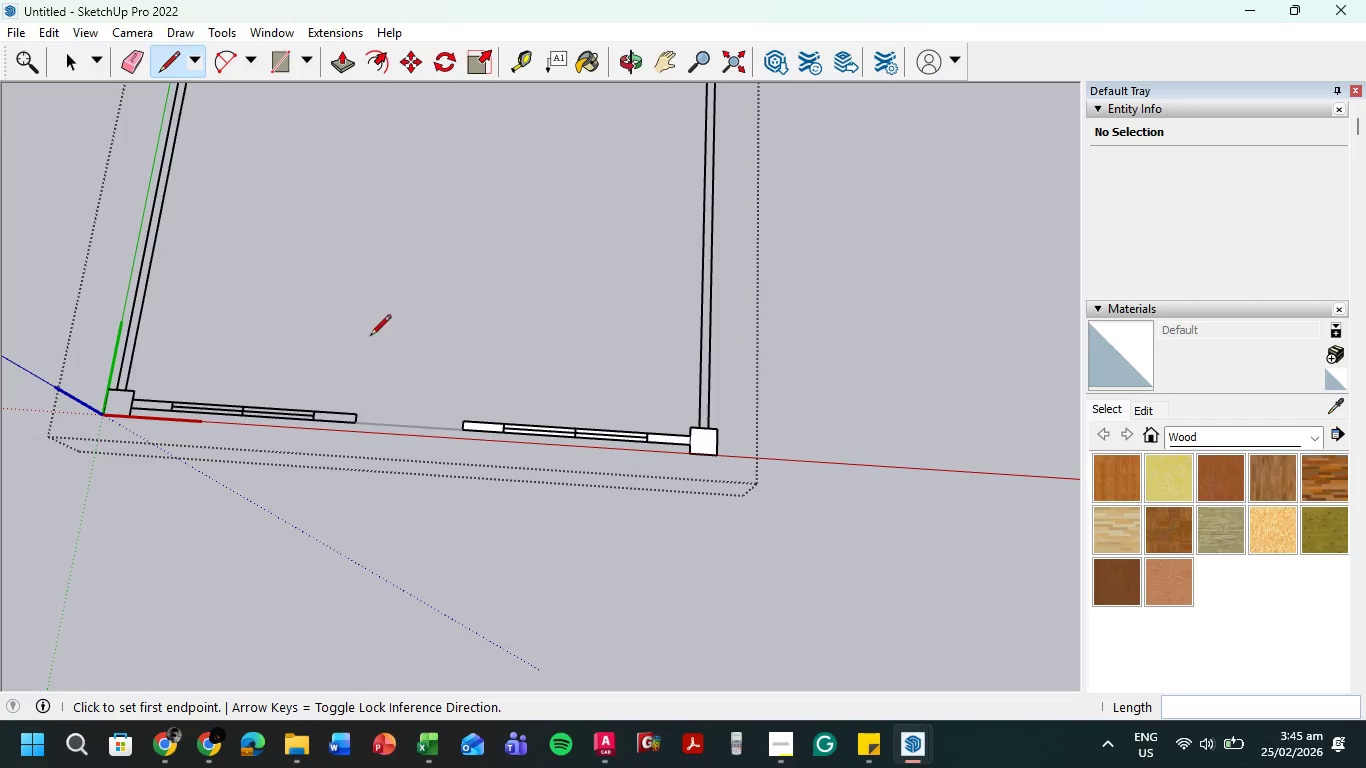 
hold_key(key=ShiftLeft, duration=0.75)
 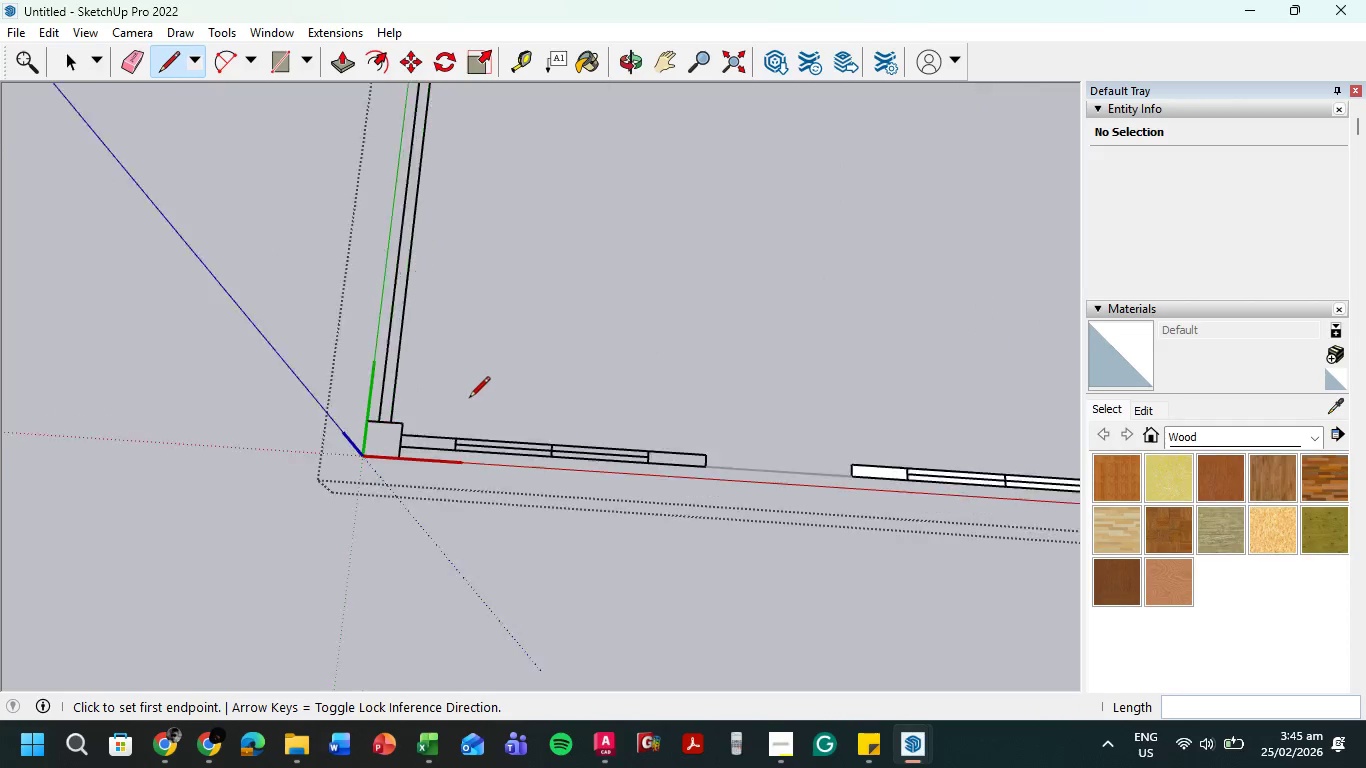 
scroll: coordinate [469, 399], scroll_direction: up, amount: 6.0
 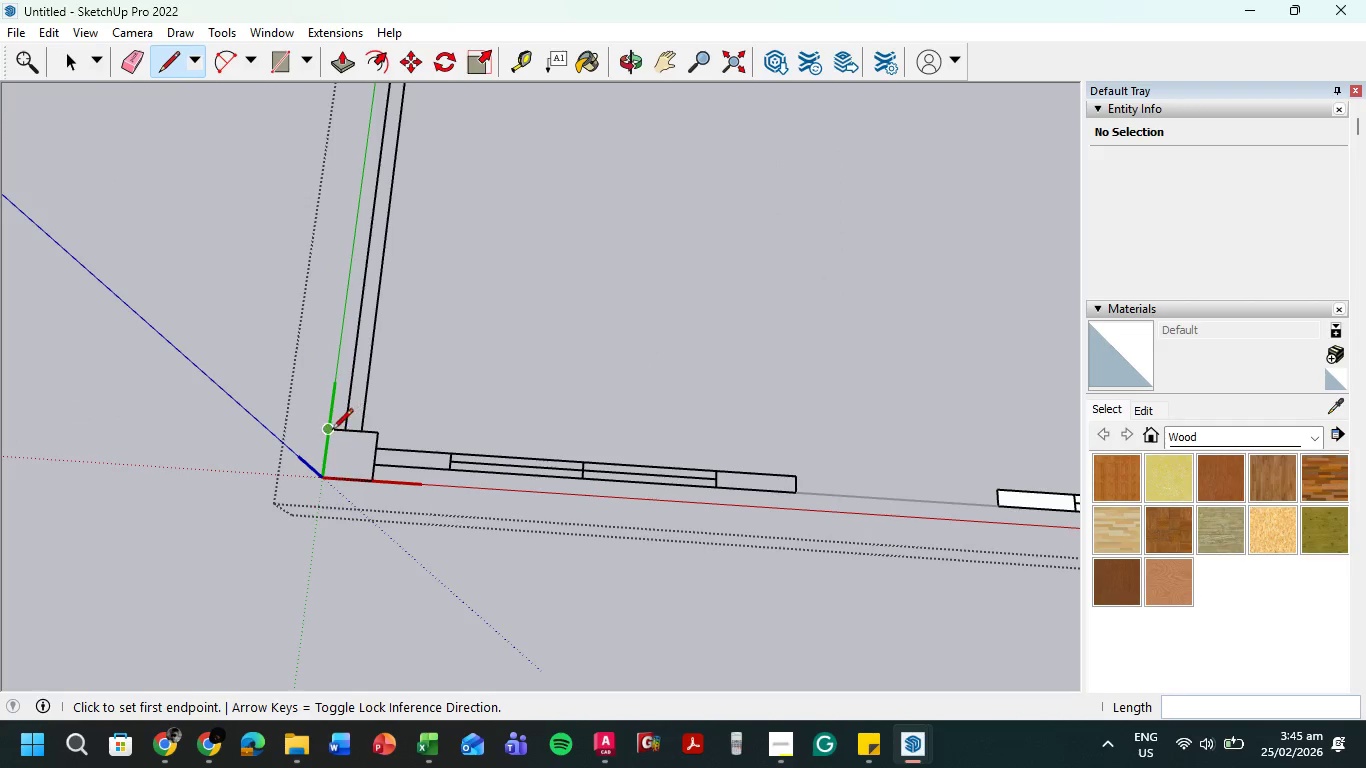 
left_click([332, 432])
 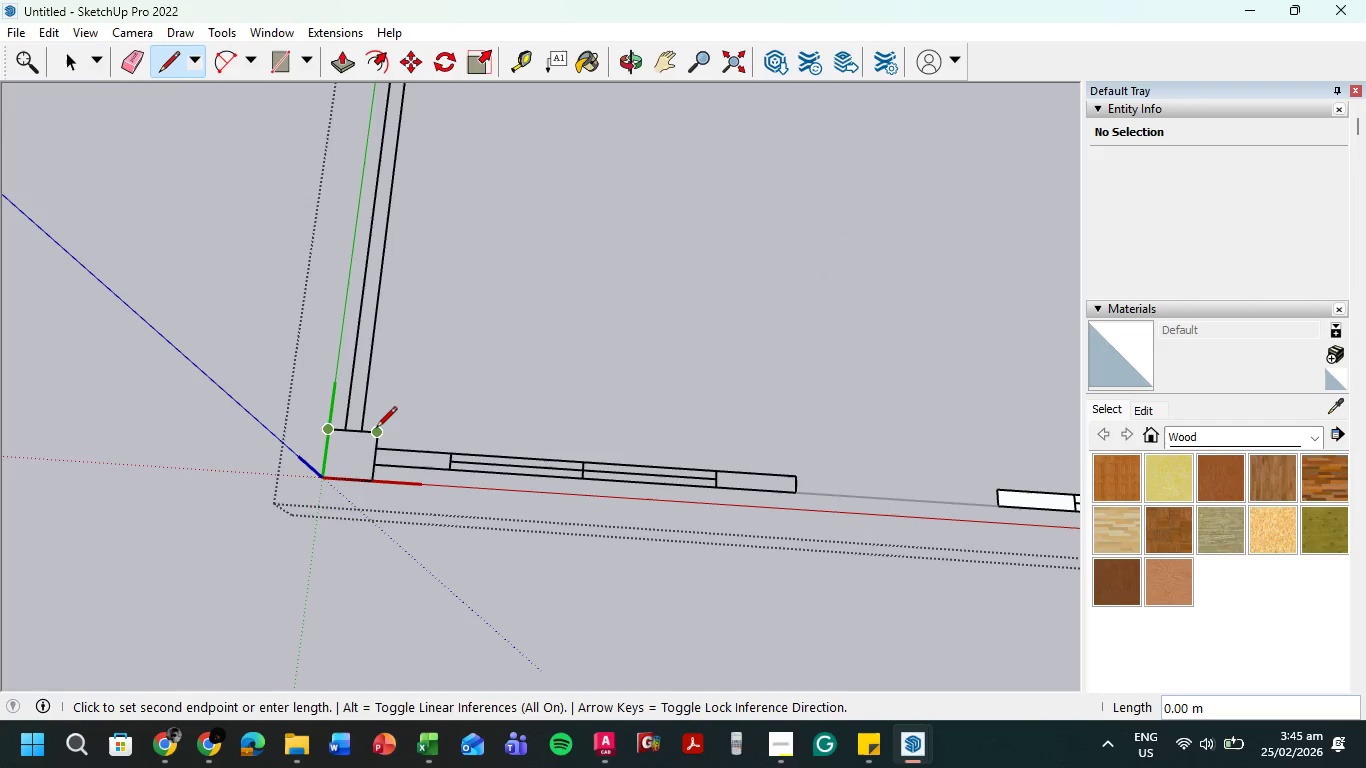 
left_click([376, 430])
 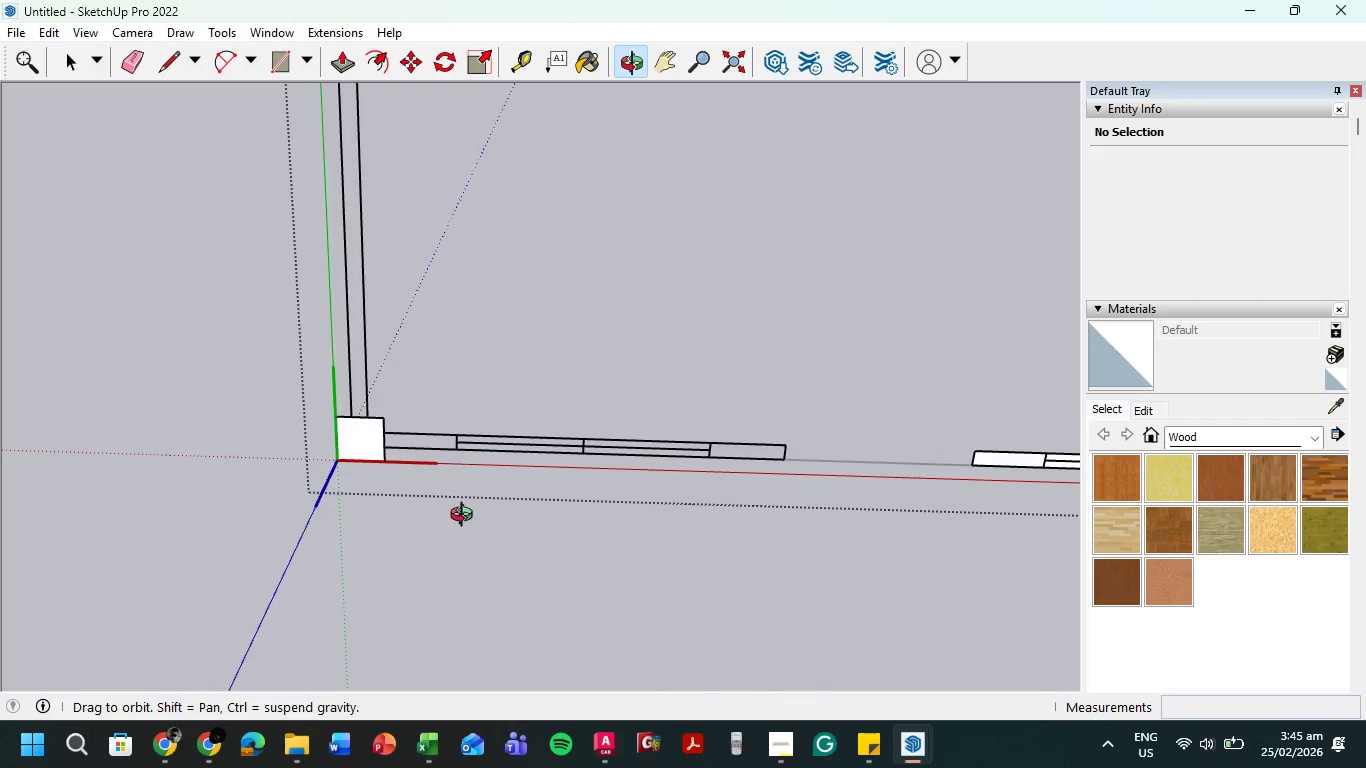 
hold_key(key=ShiftLeft, duration=0.64)
 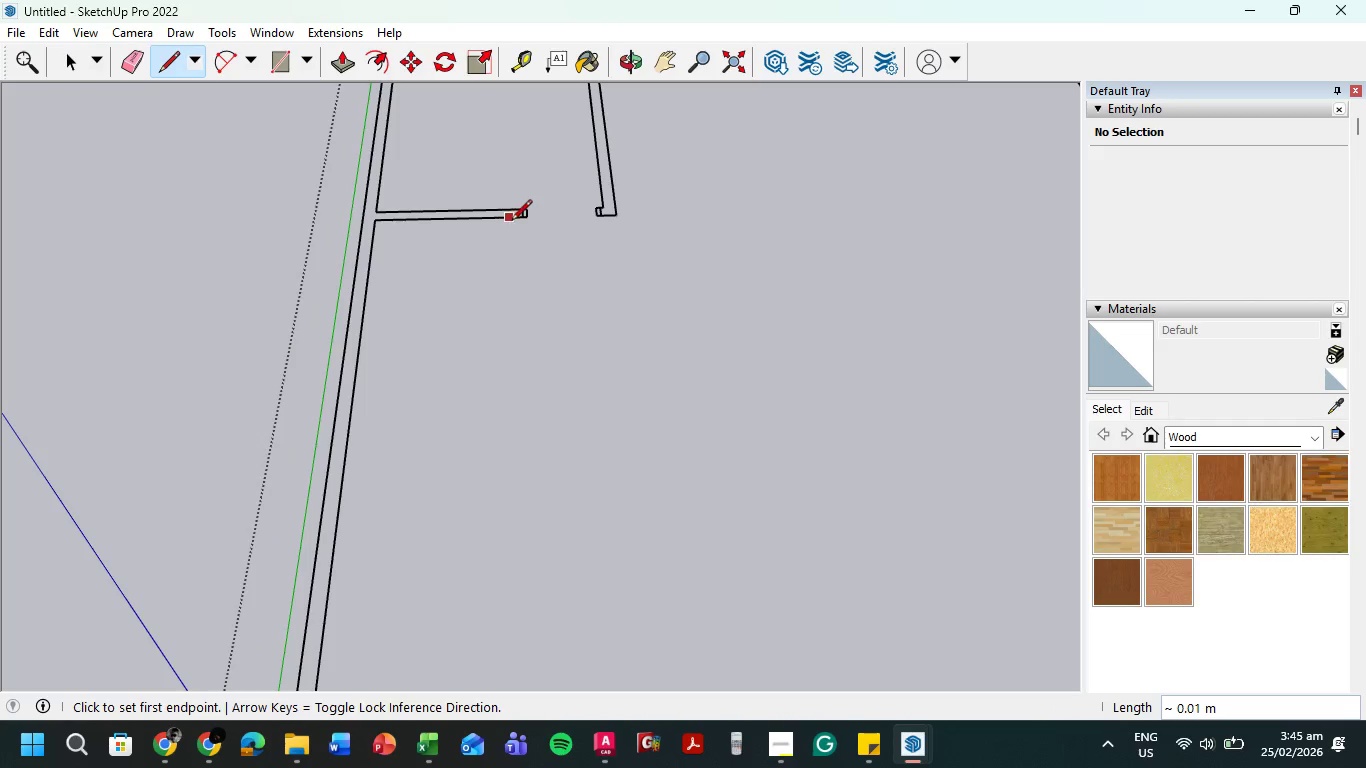 
left_click([522, 221])
 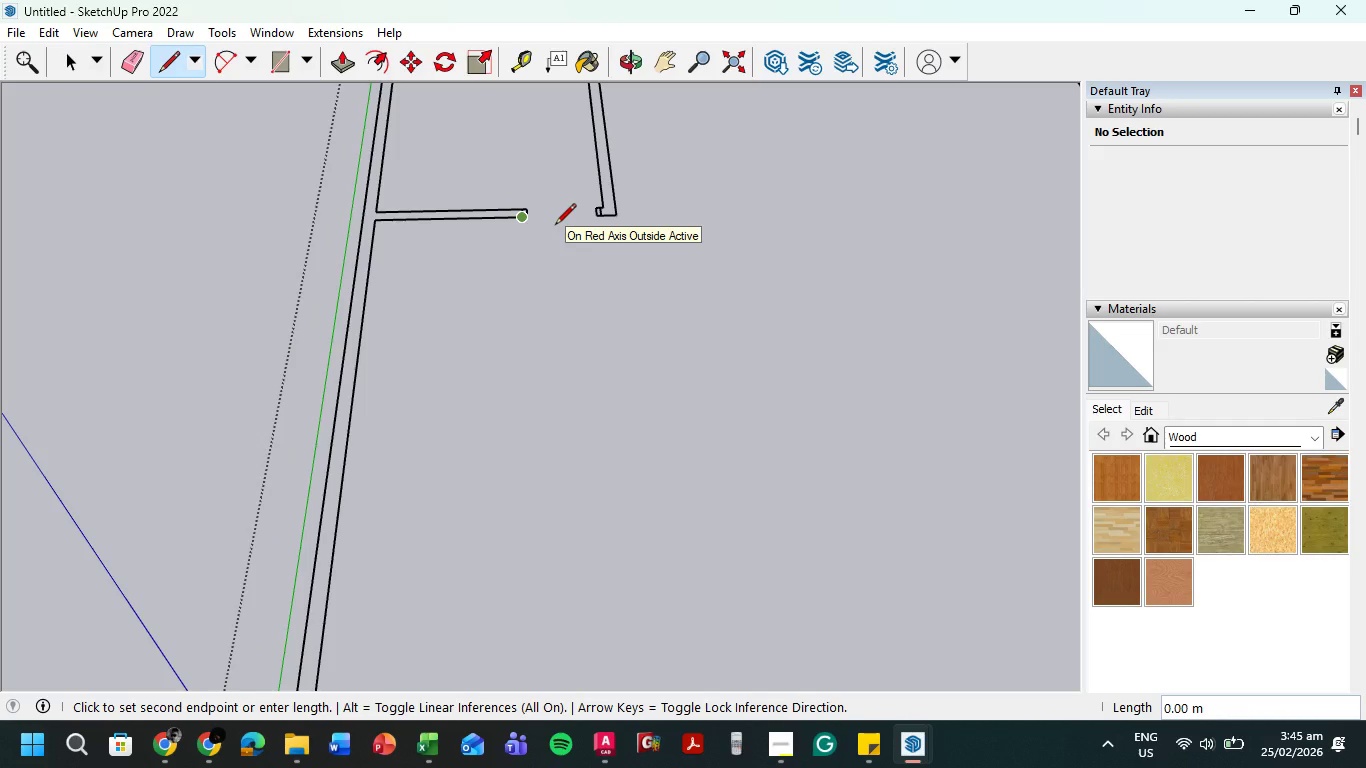 
key(Escape)
 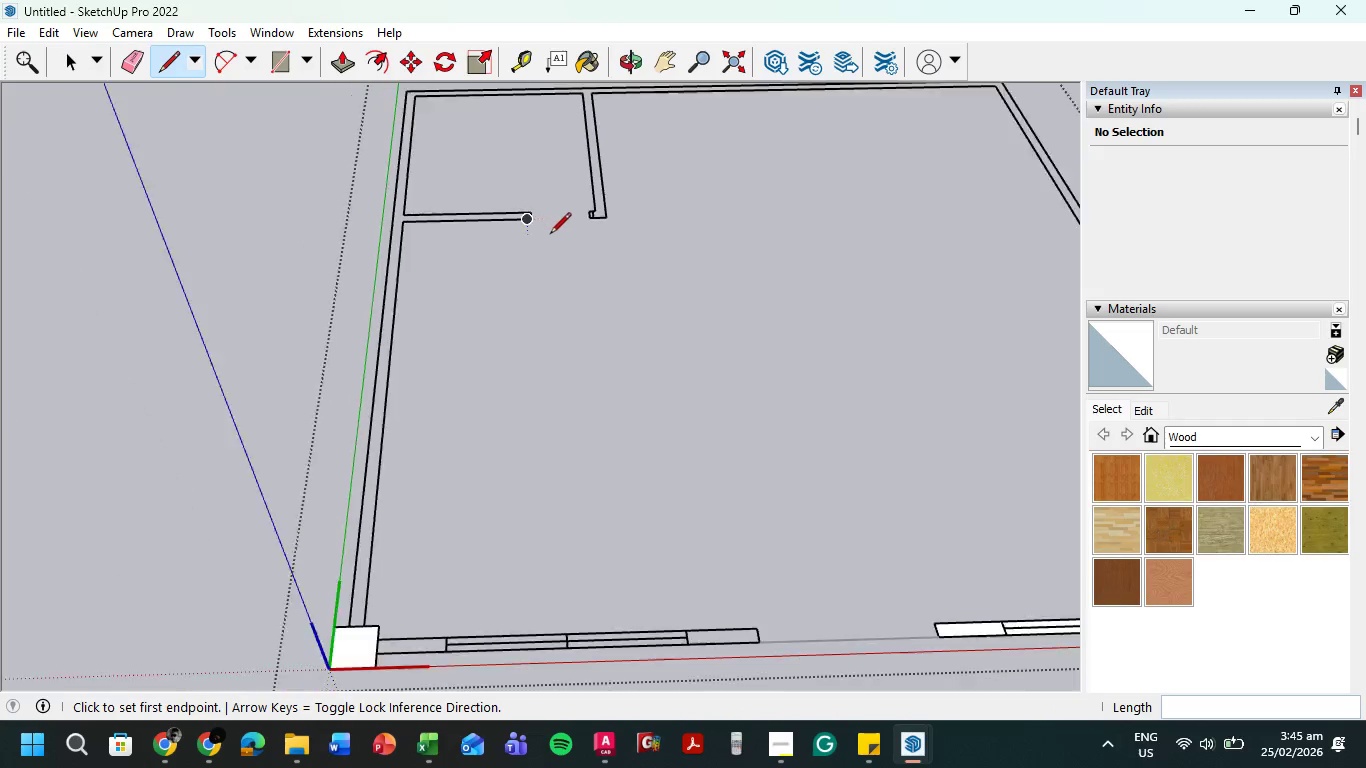 
scroll: coordinate [550, 236], scroll_direction: down, amount: 4.0
 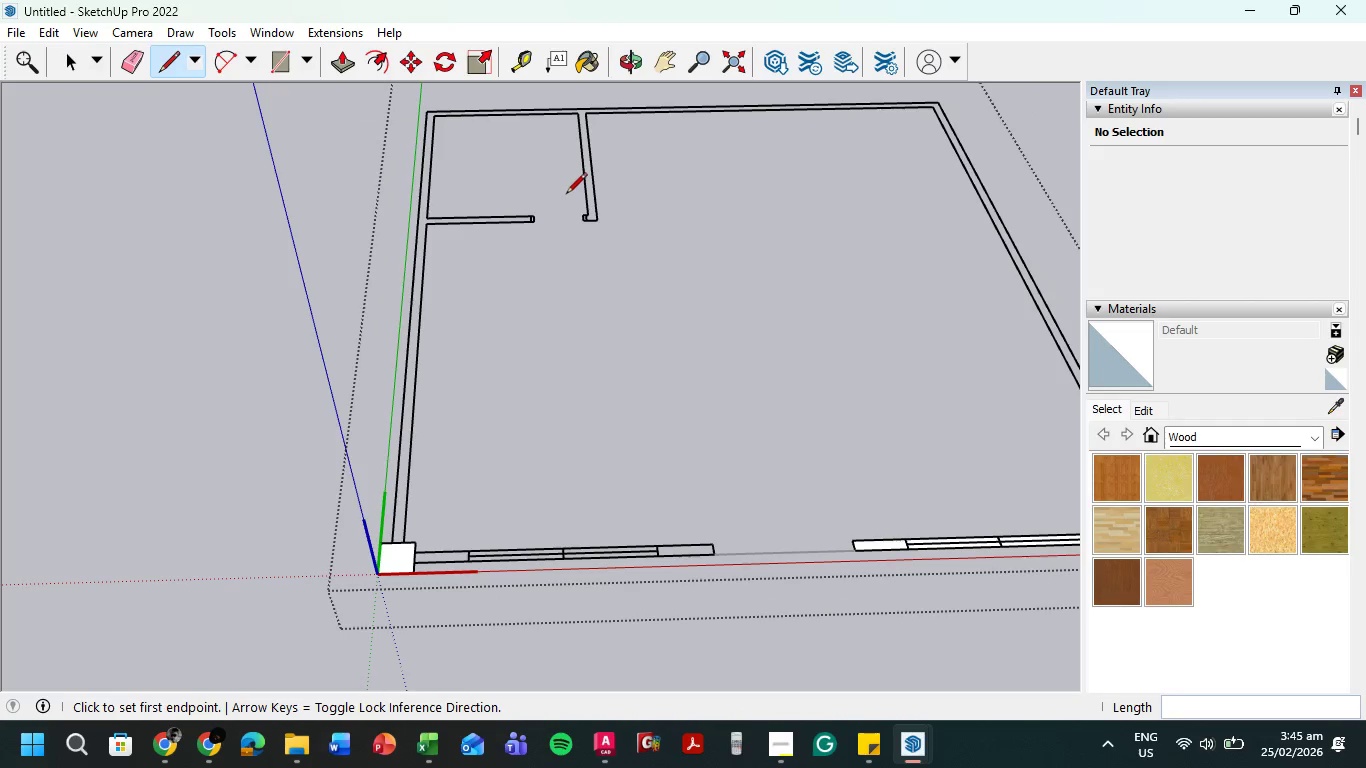 
key(Escape)
 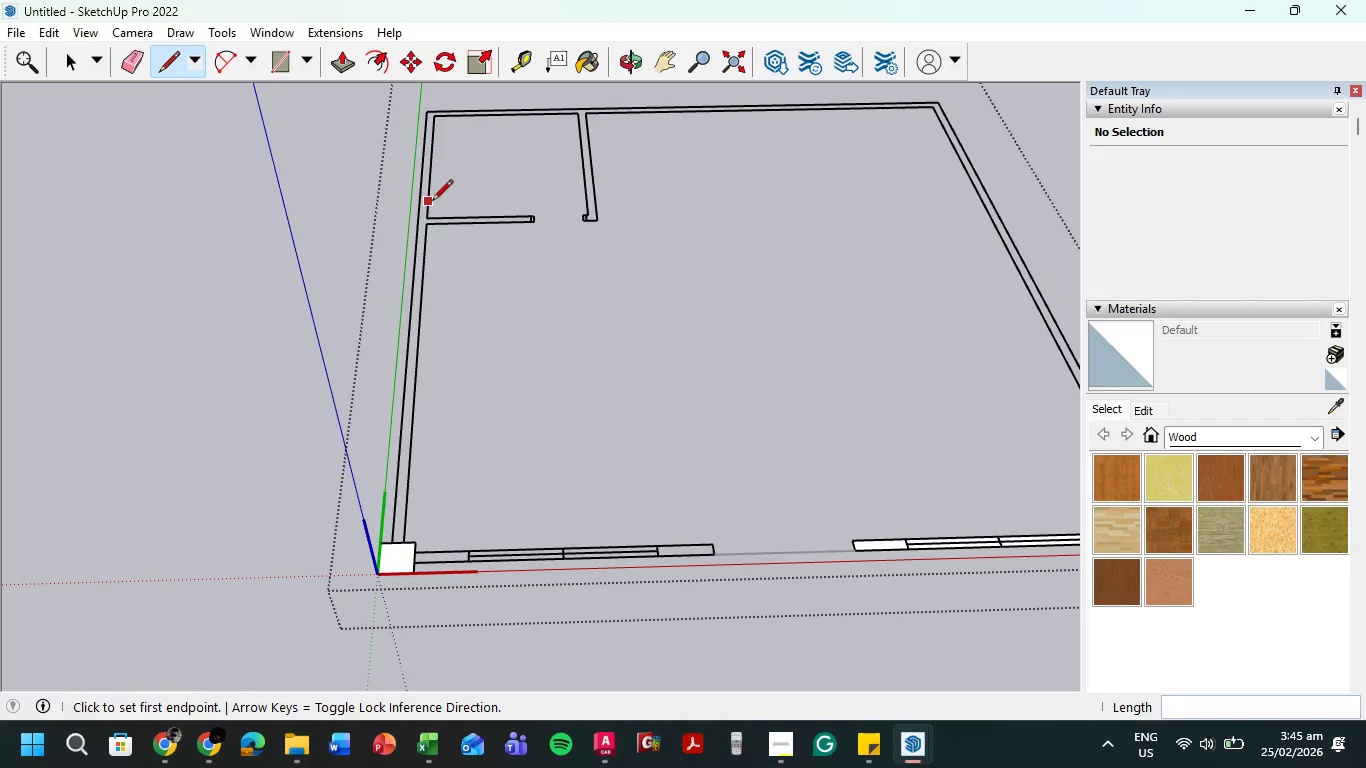 
scroll: coordinate [432, 202], scroll_direction: up, amount: 2.0
 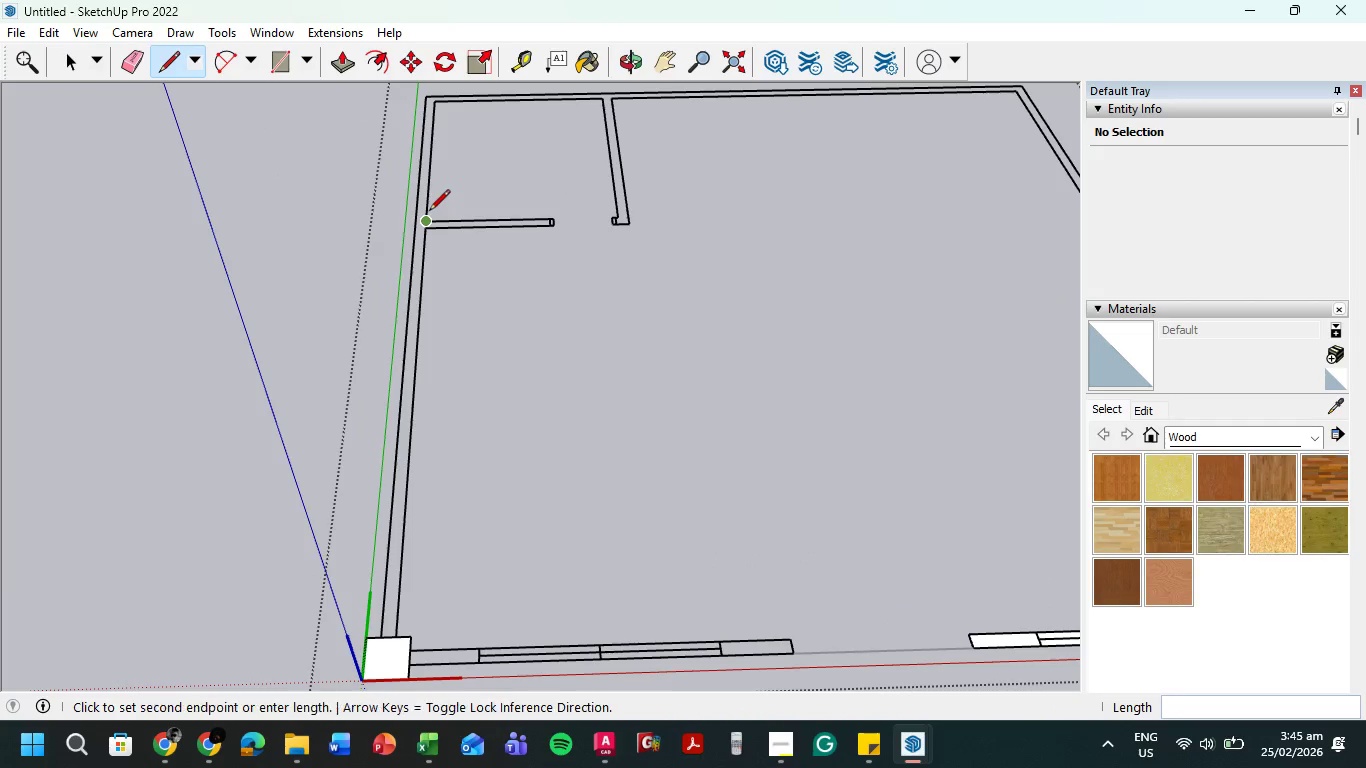 
left_click([429, 212])
 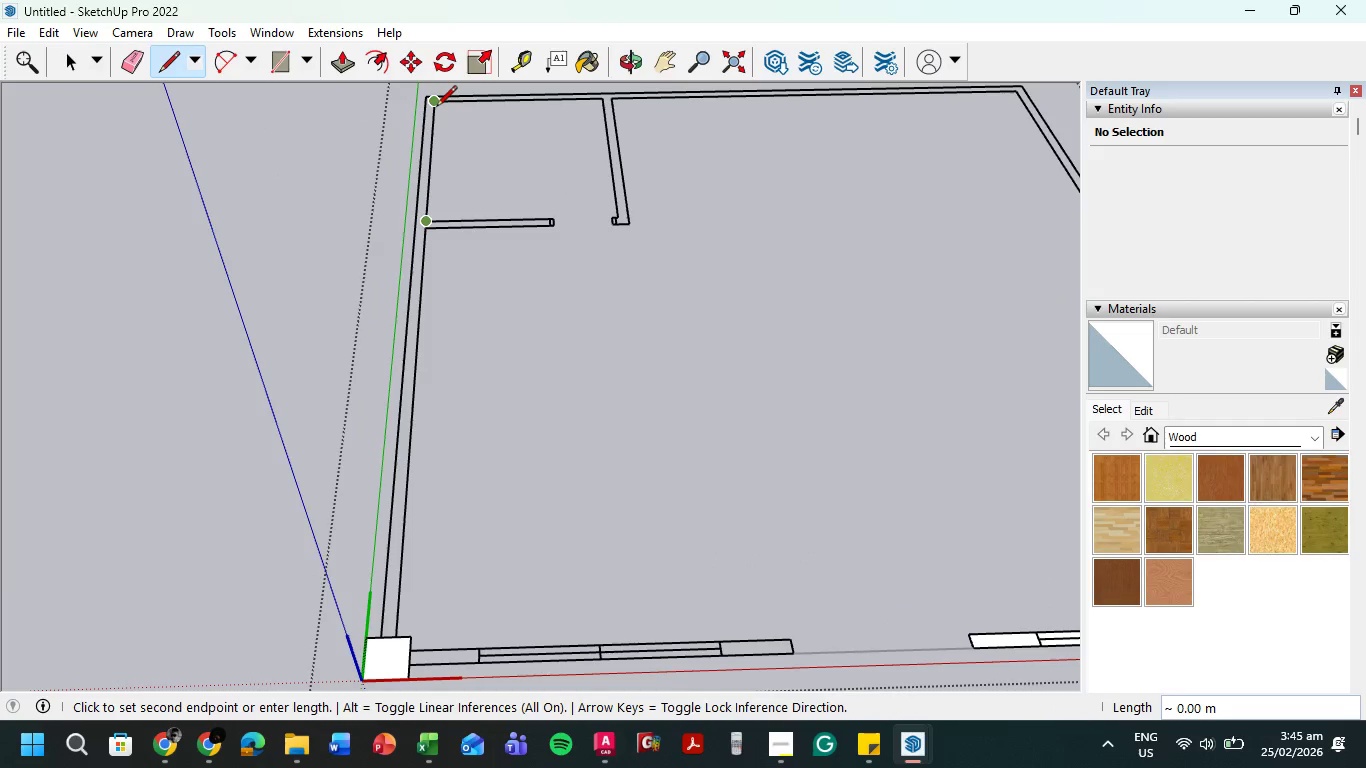 
left_click([436, 108])
 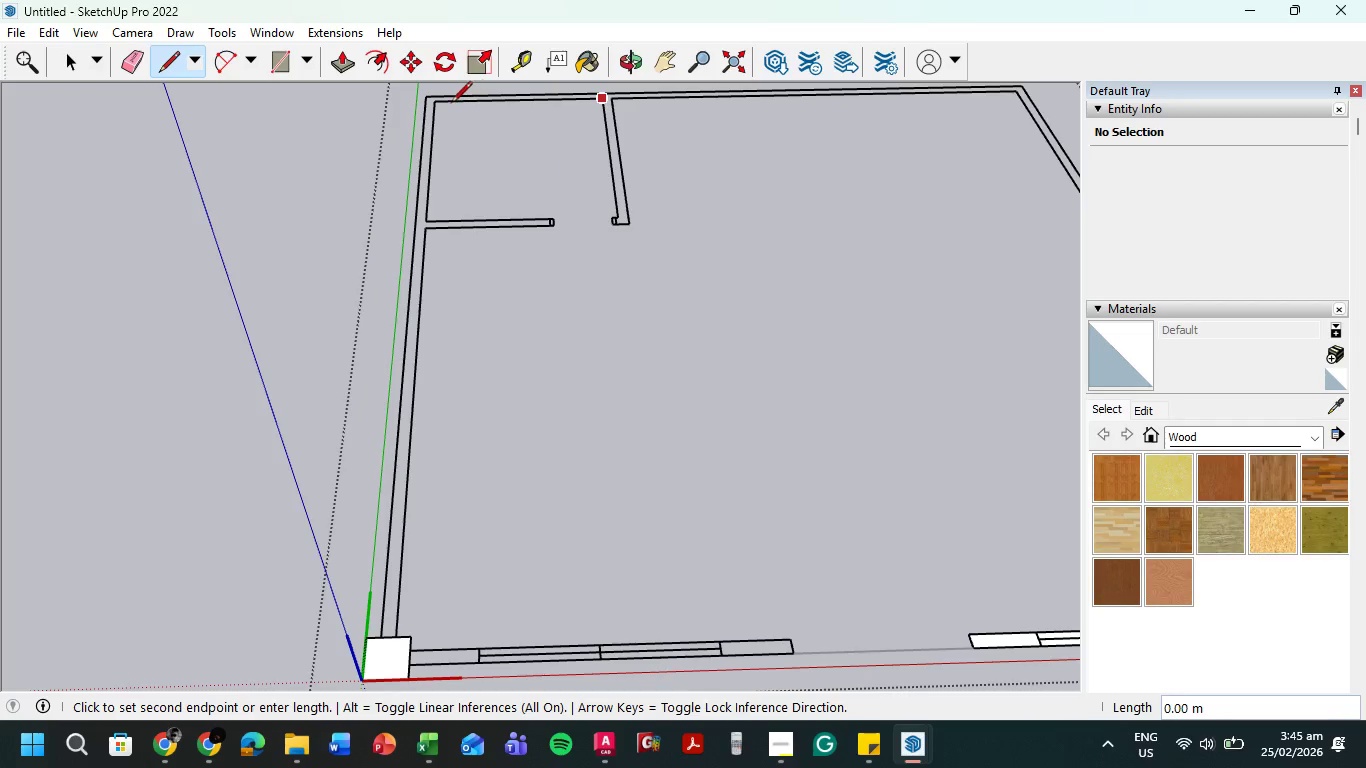 
left_click([440, 104])
 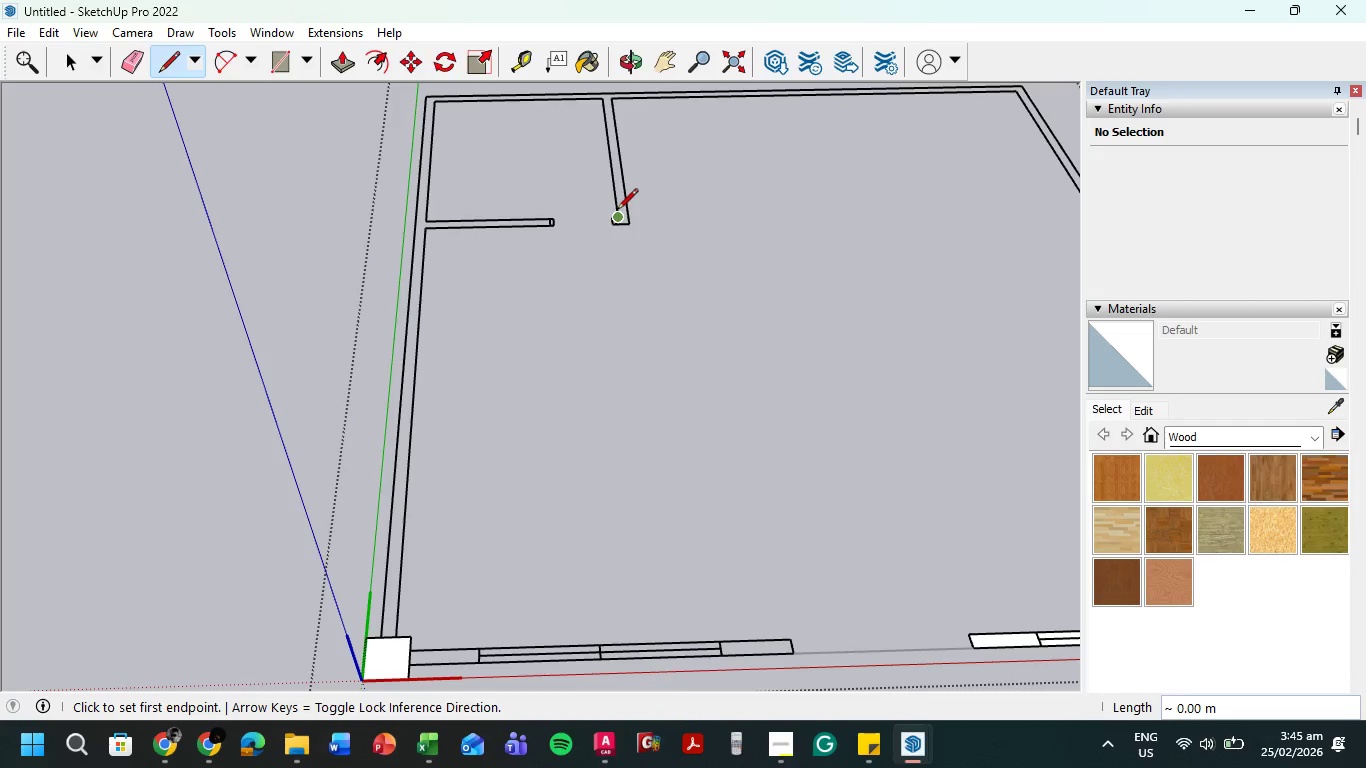 
left_click([617, 211])
 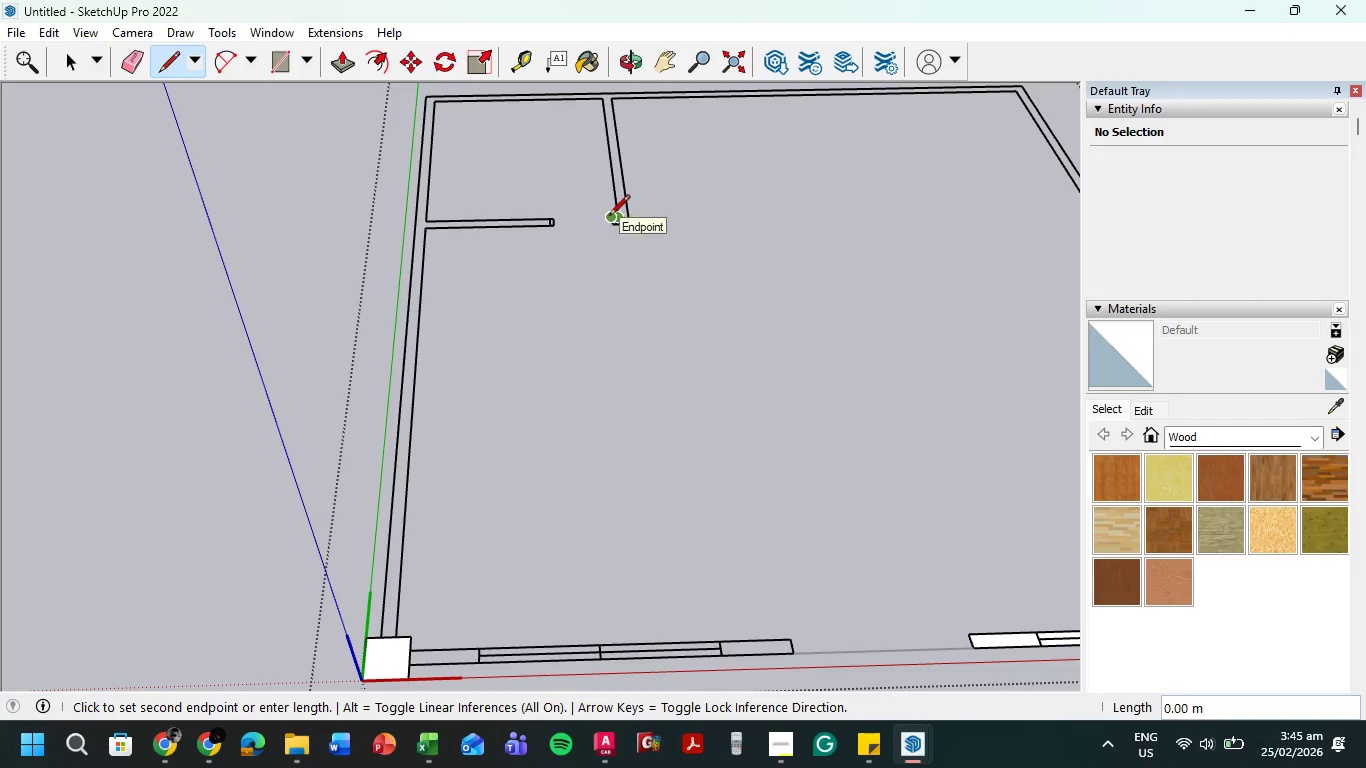 
left_click([609, 217])
 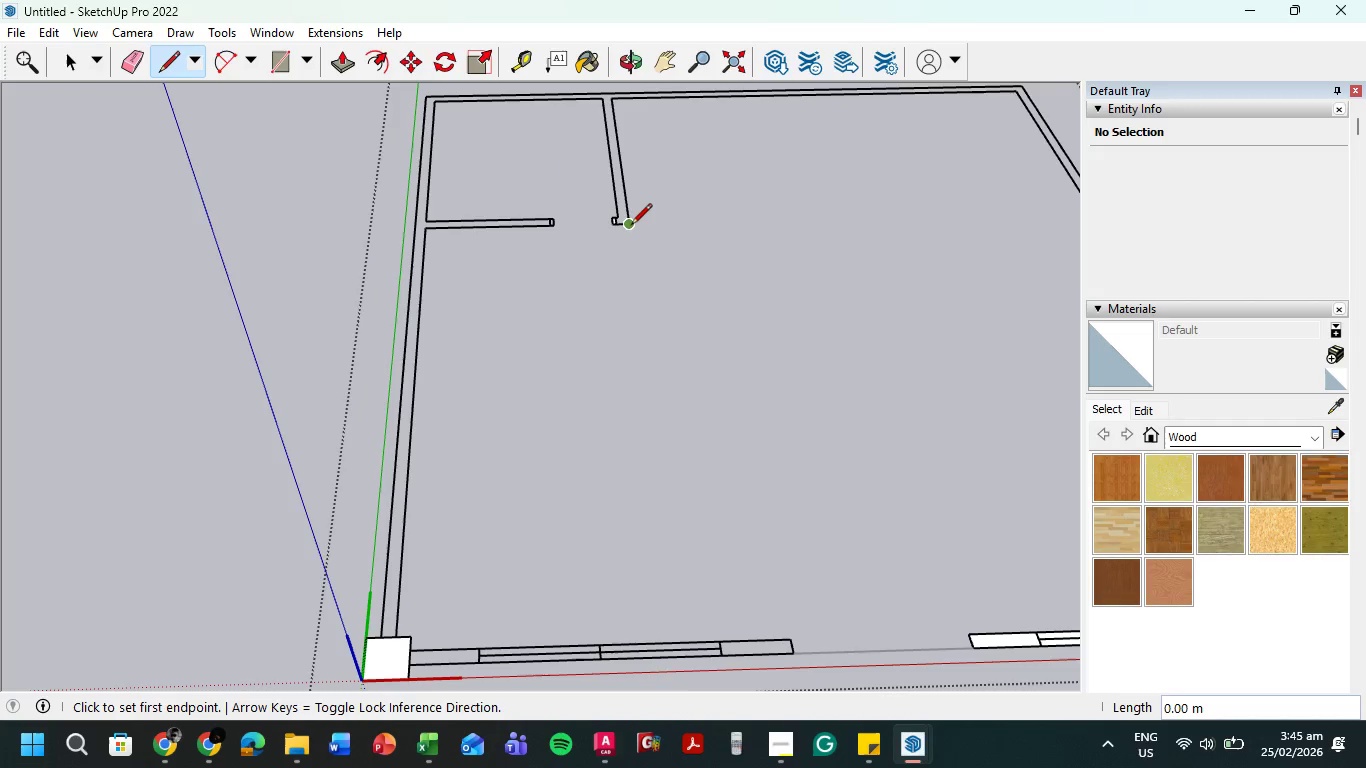 
left_click([631, 226])
 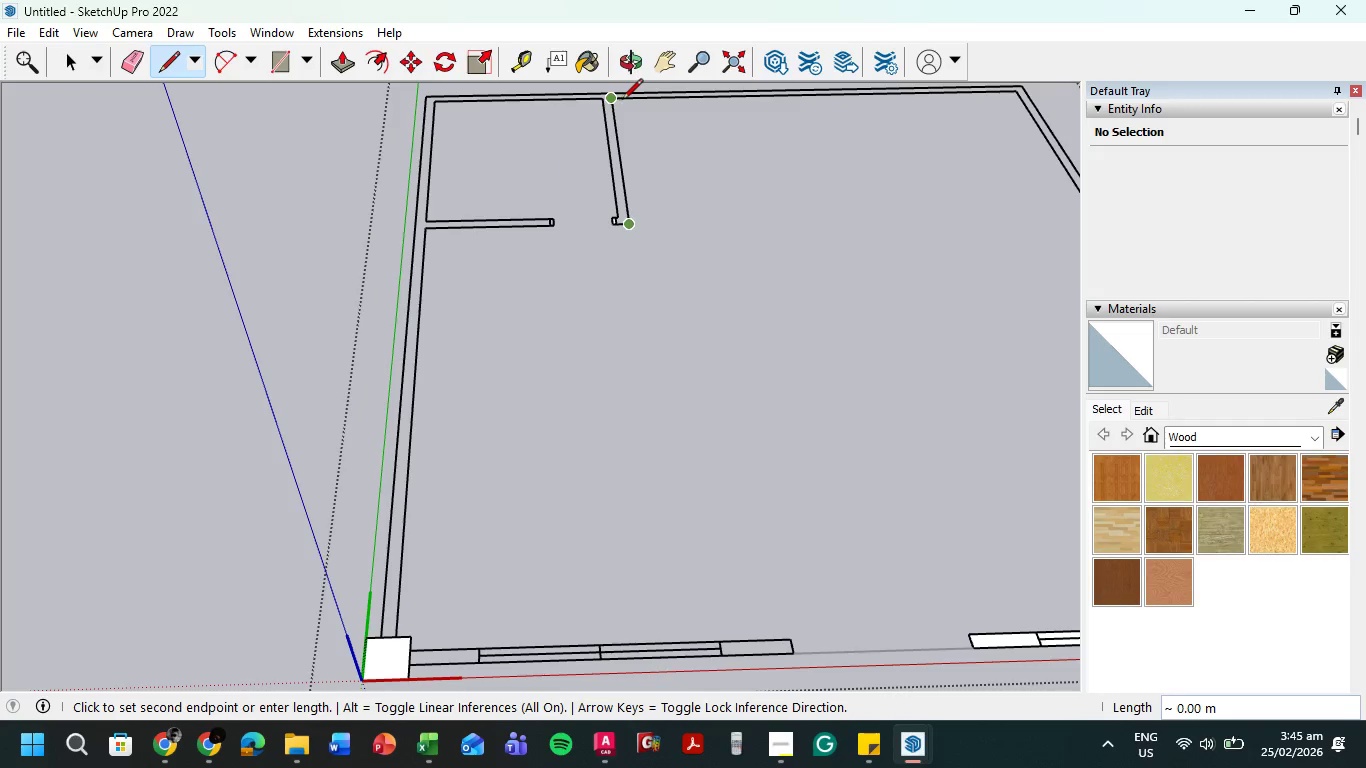 
left_click([618, 103])
 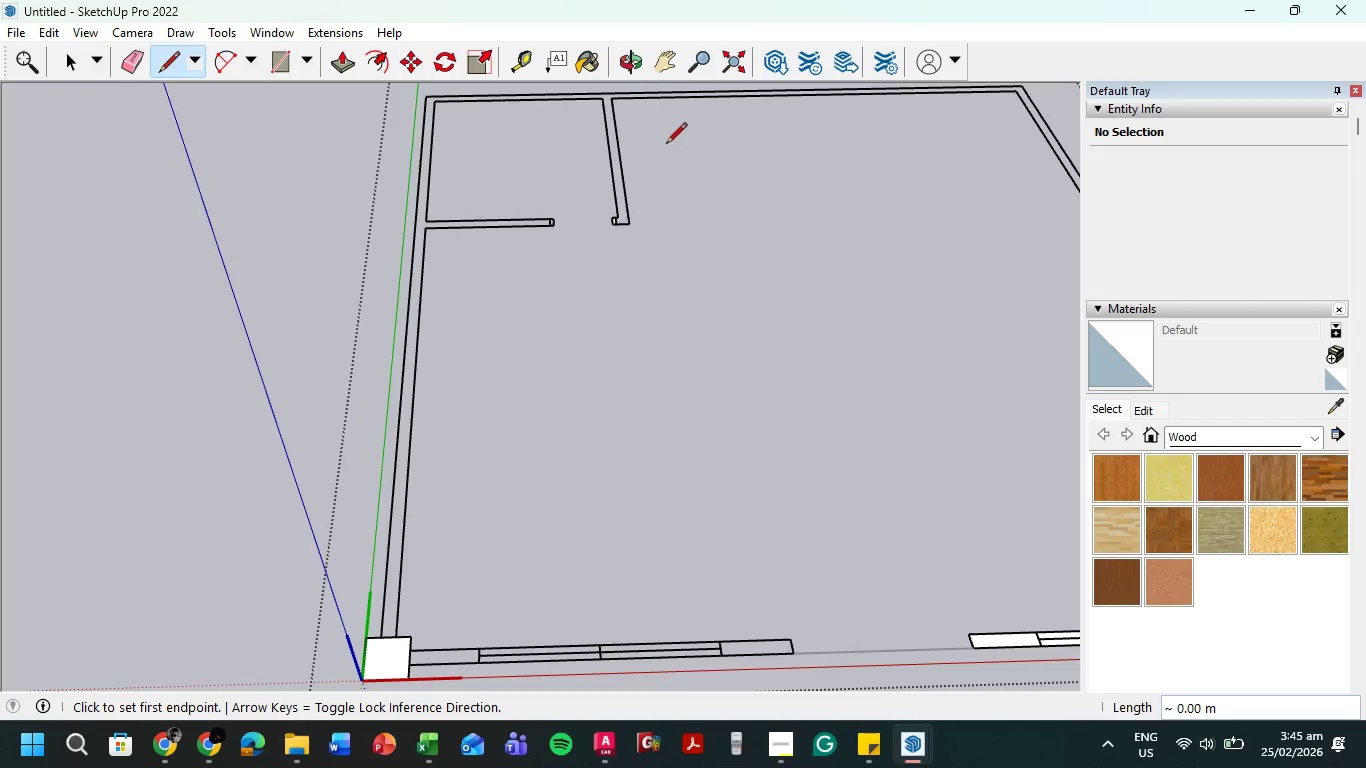 
key(Escape)
 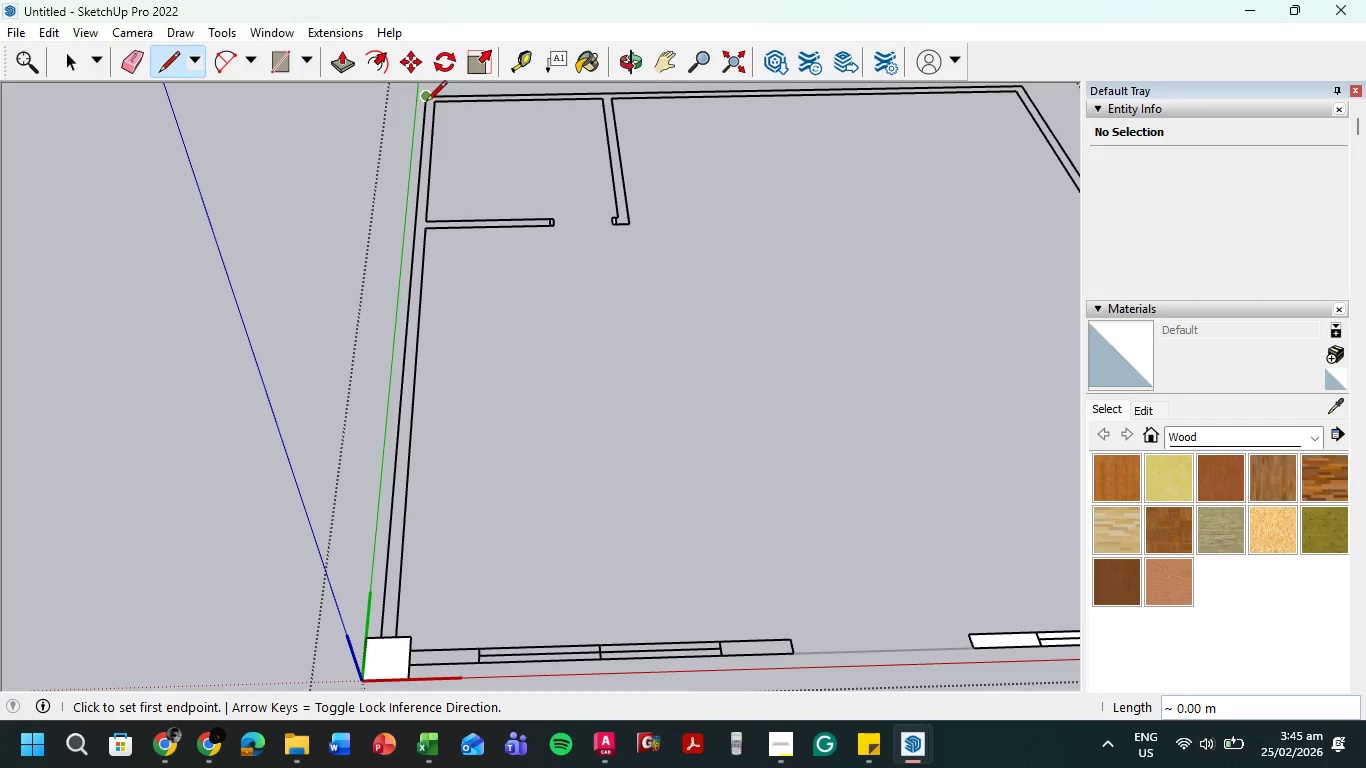 
left_click([425, 101])
 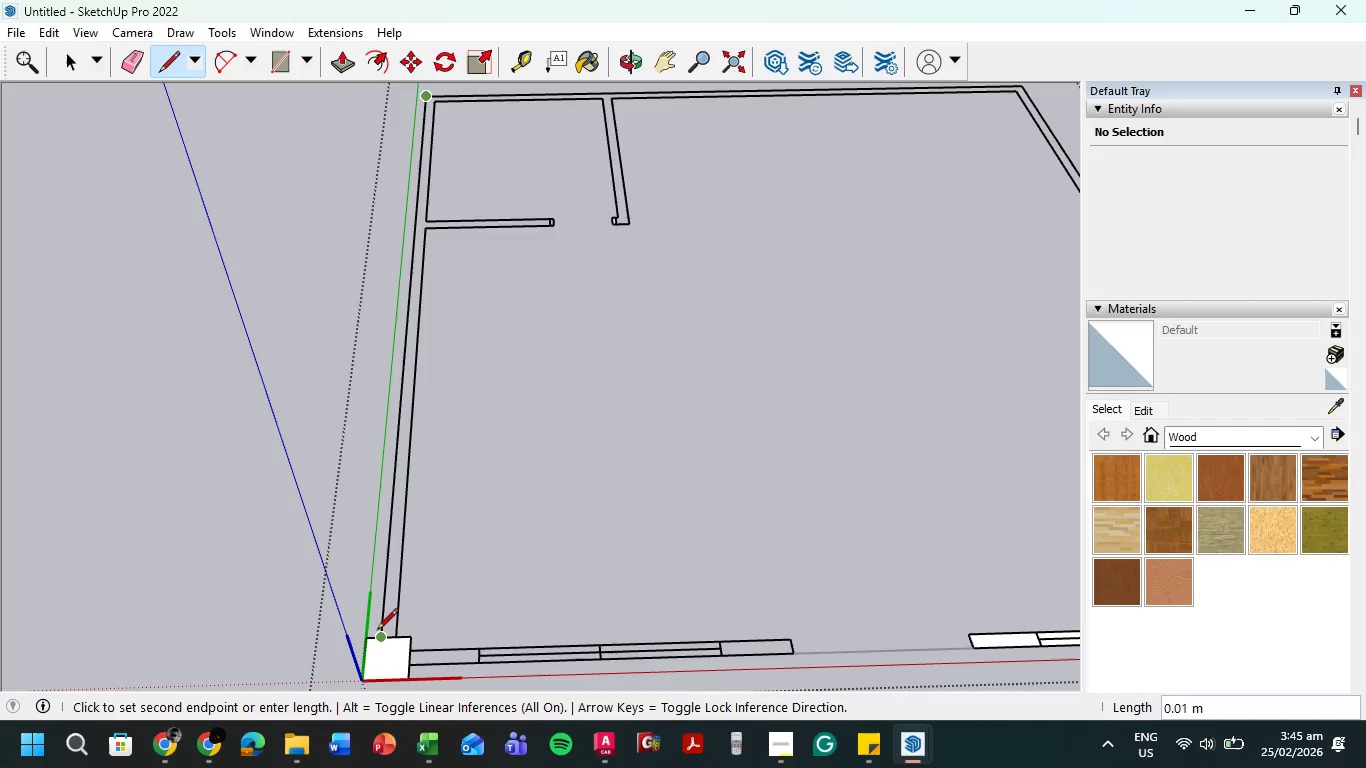 
left_click([379, 632])
 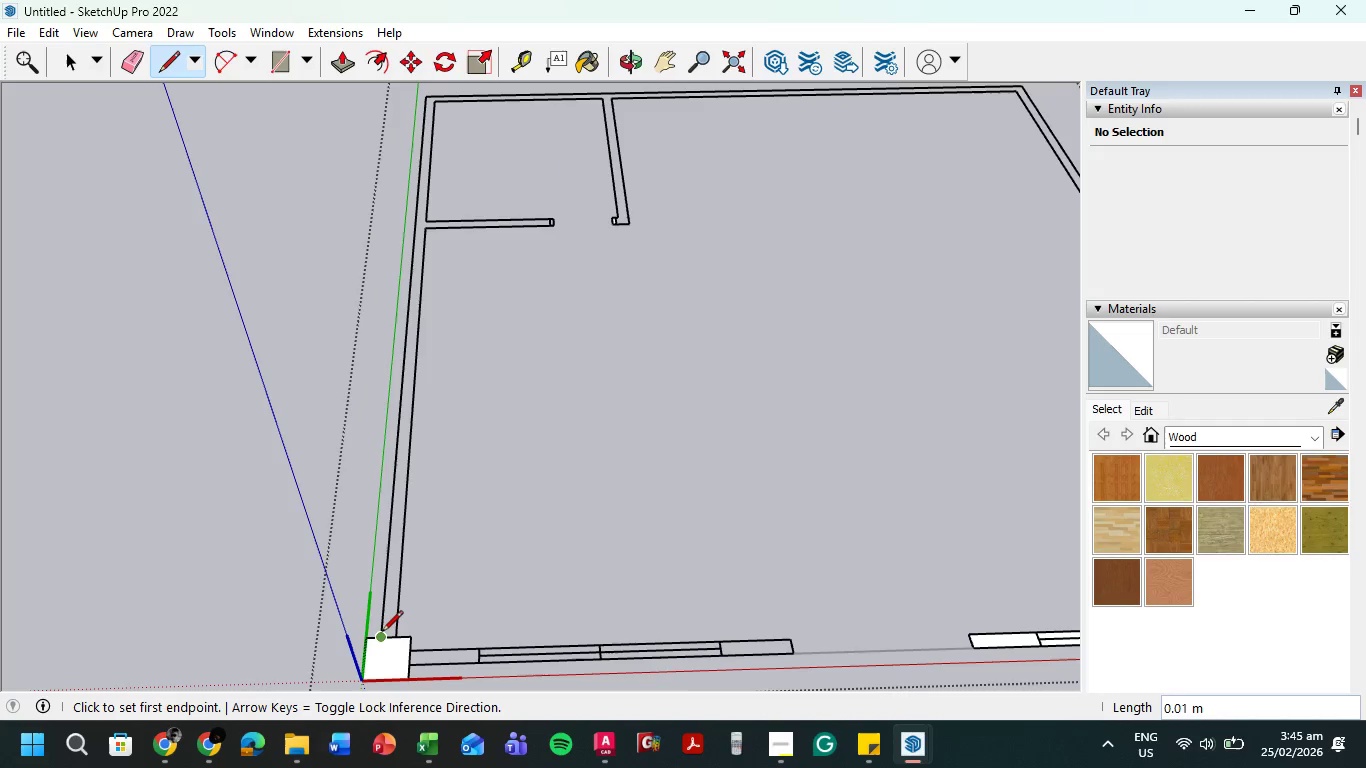 
key(Escape)
 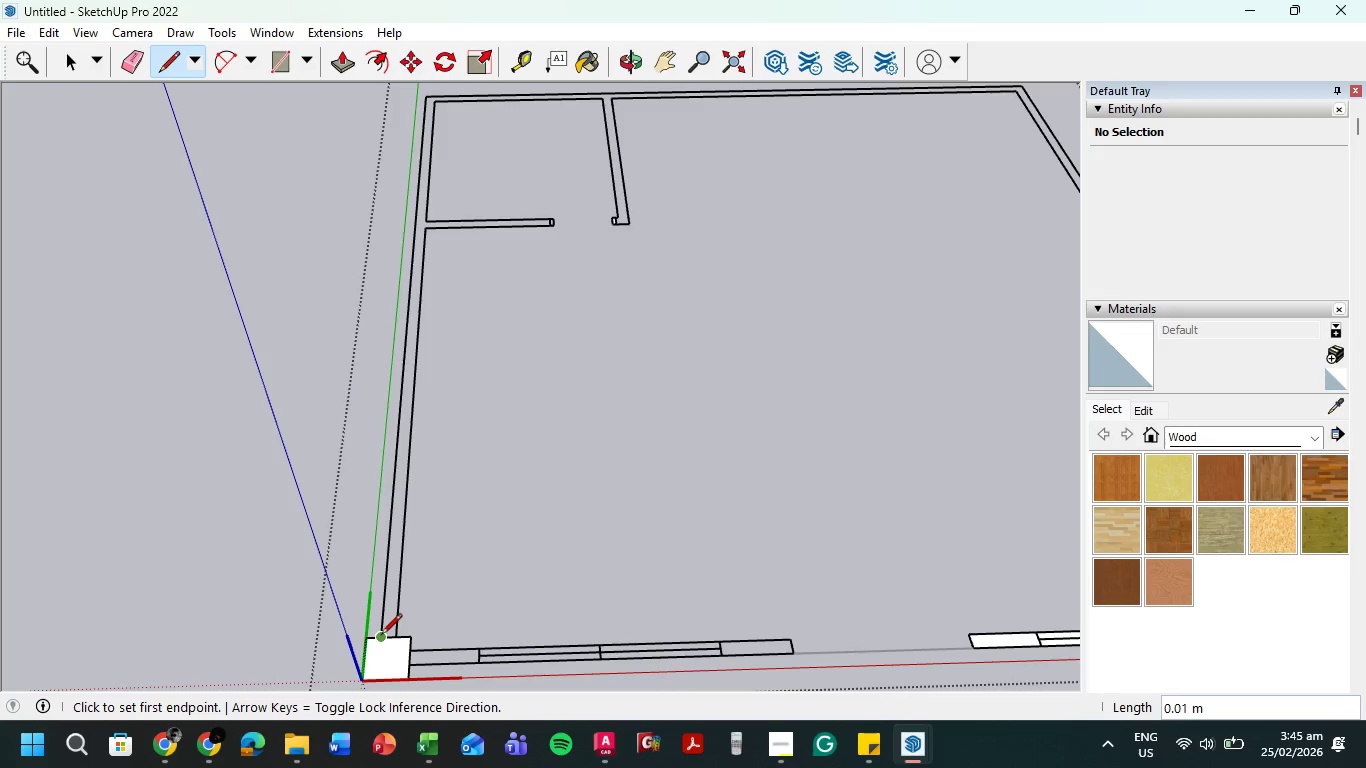 
left_click([380, 636])
 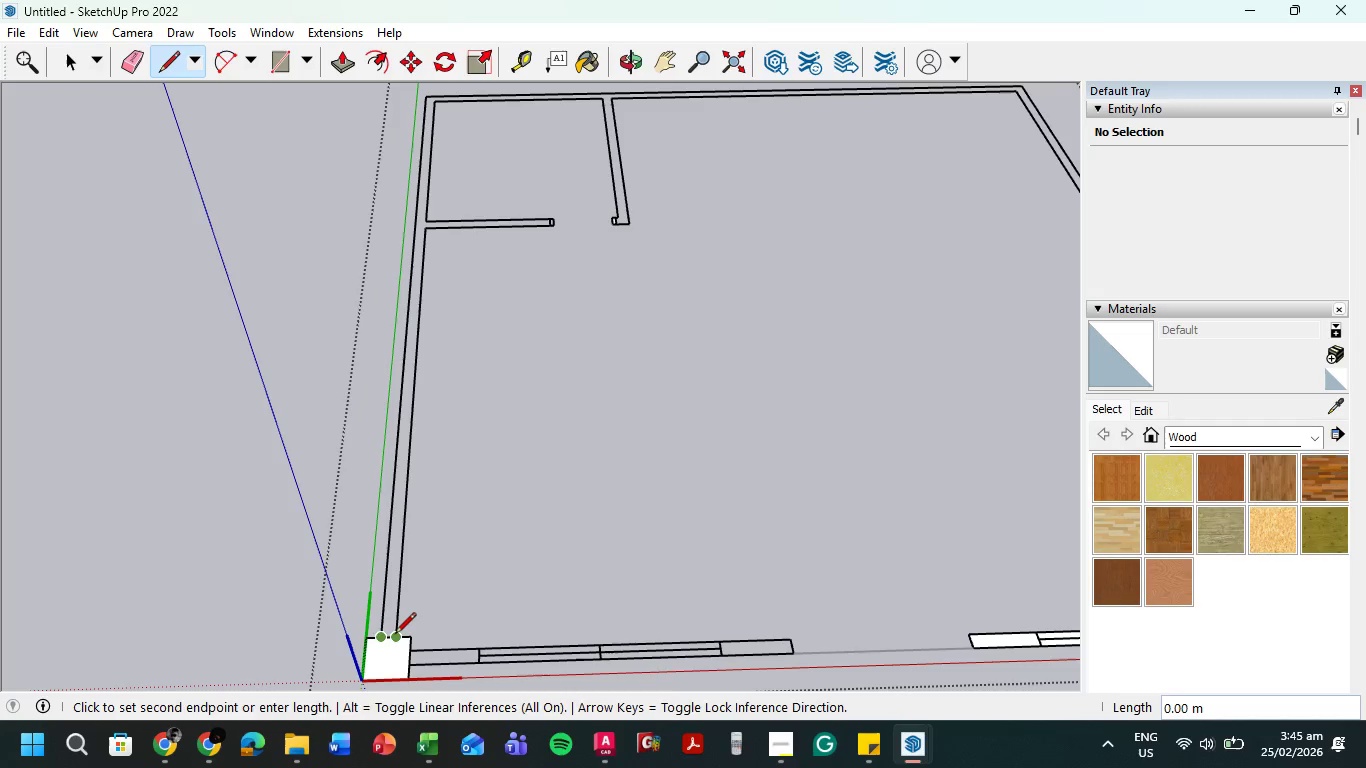 
left_click([395, 635])
 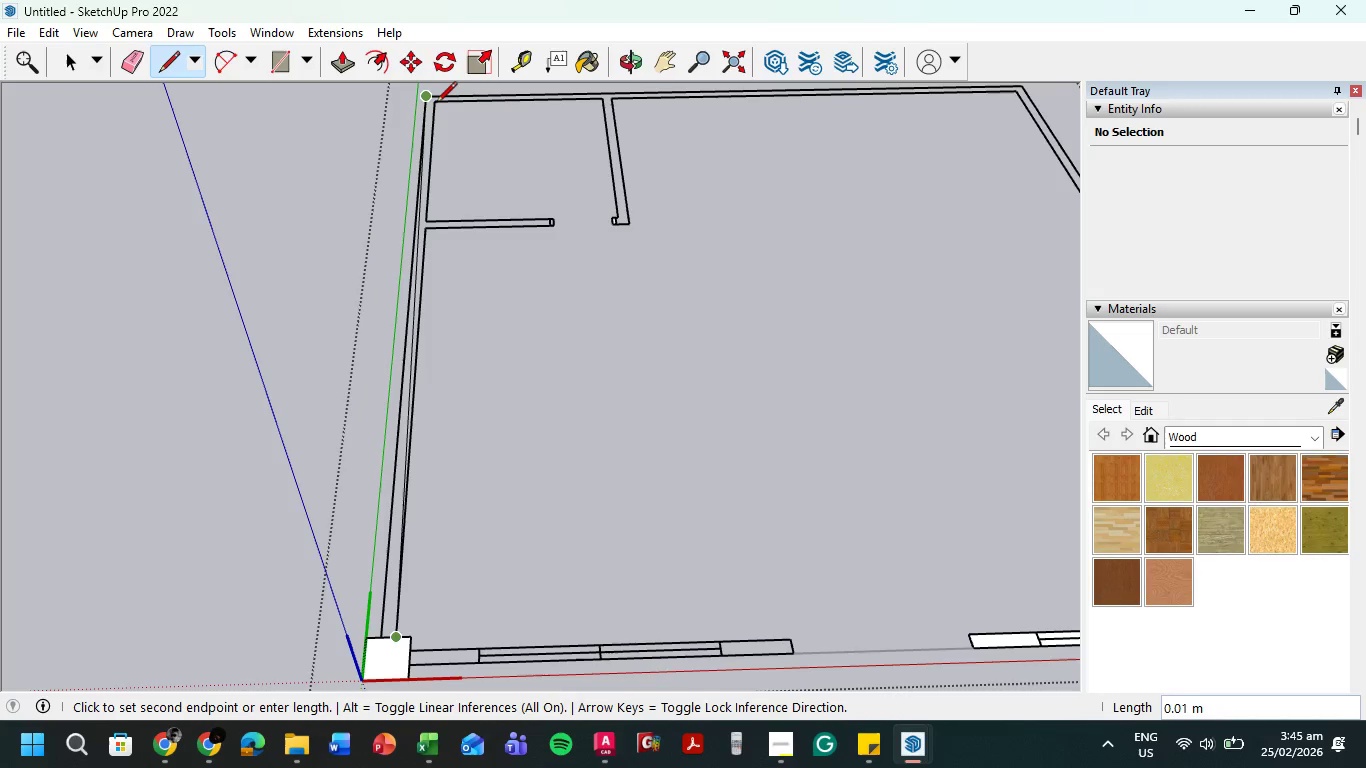 
left_click([443, 104])
 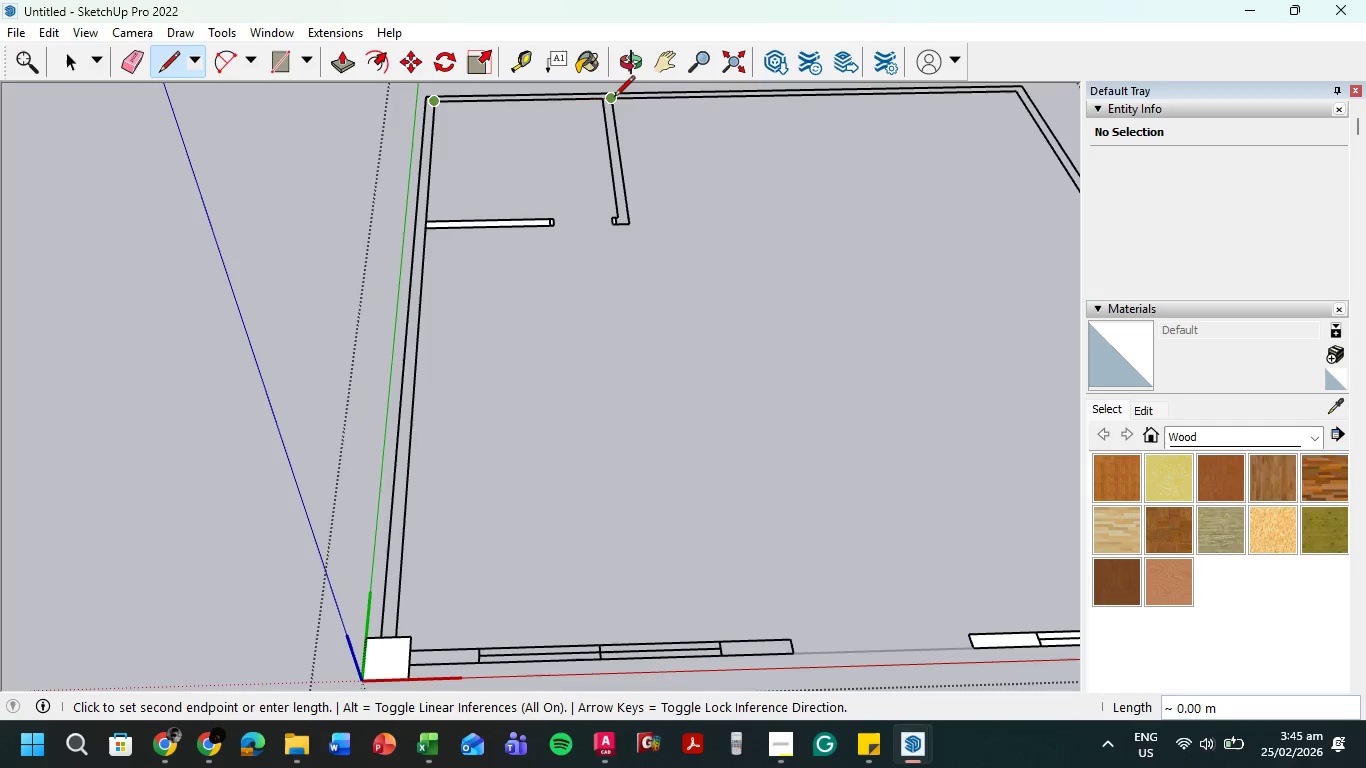 
left_click([597, 101])
 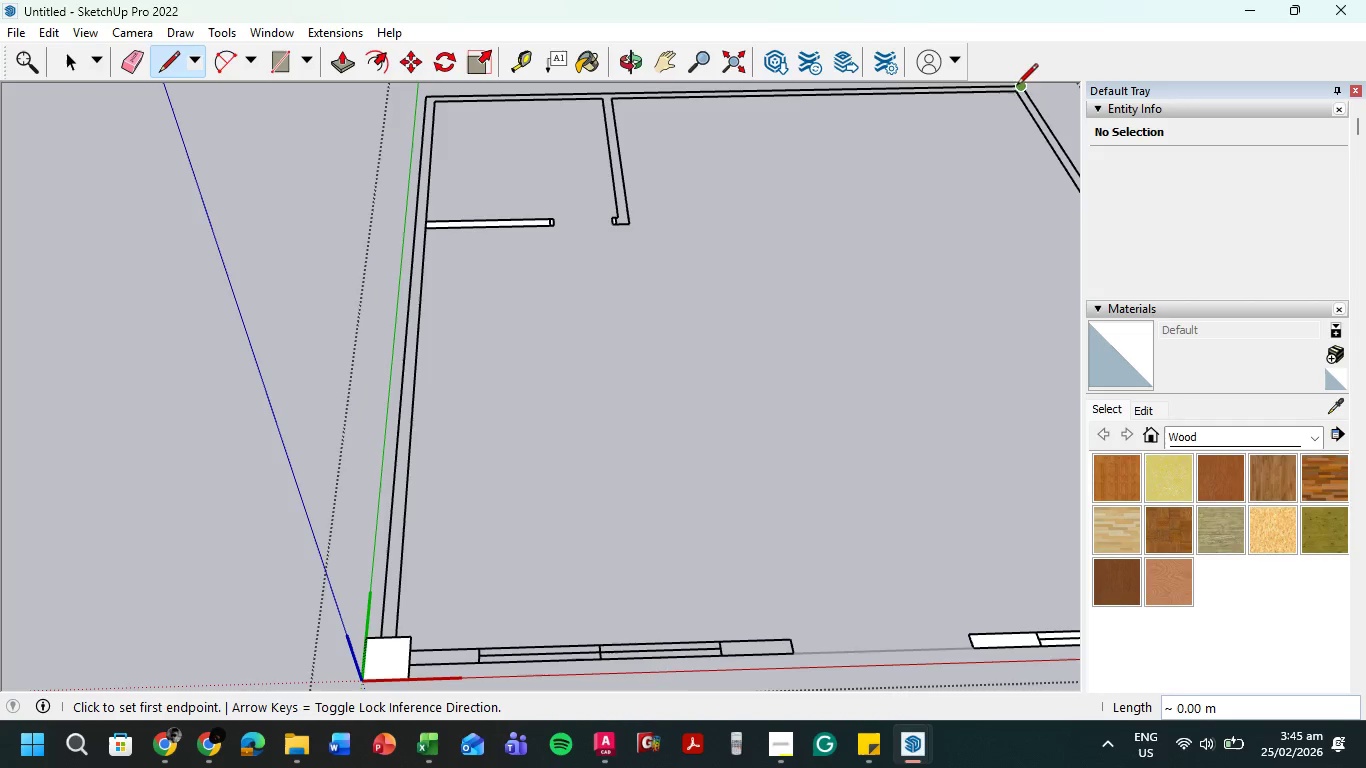 
left_click([1014, 90])
 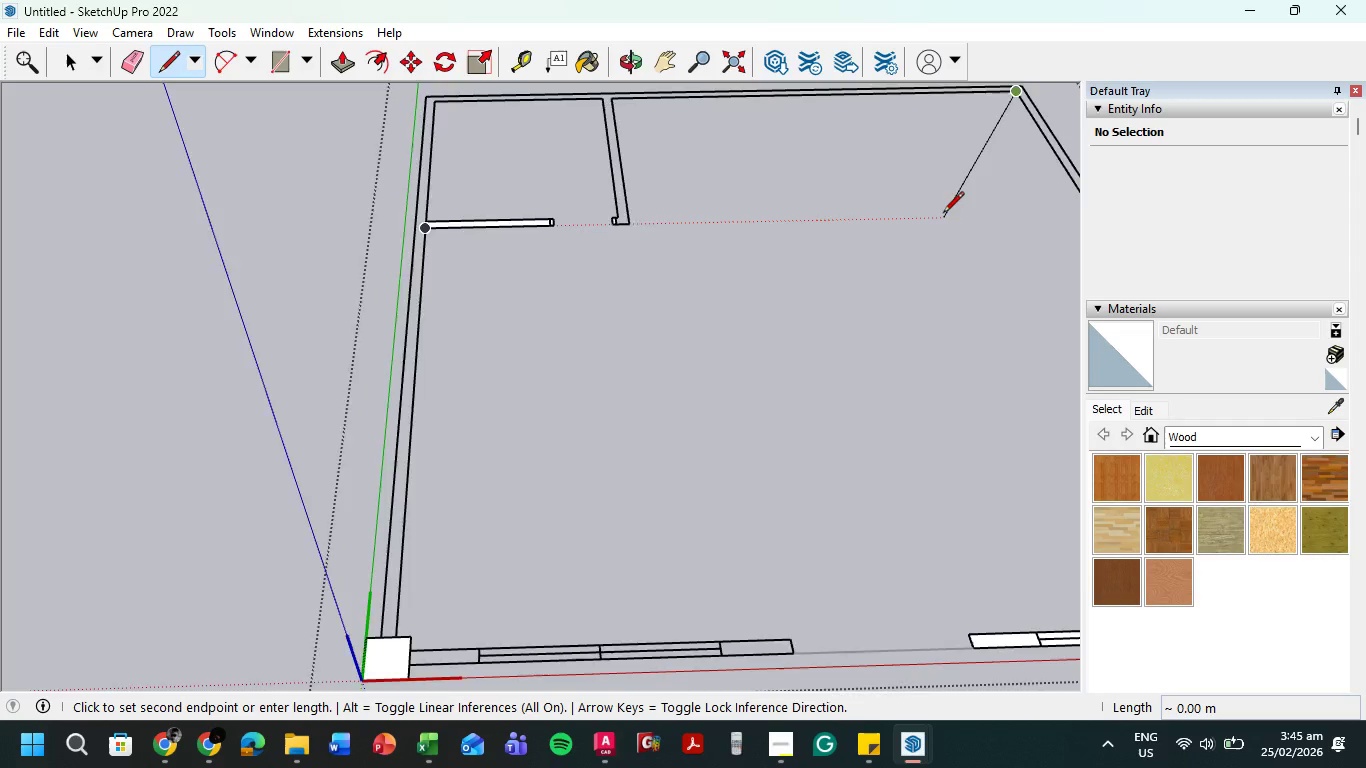 
scroll: coordinate [939, 249], scroll_direction: down, amount: 5.0
 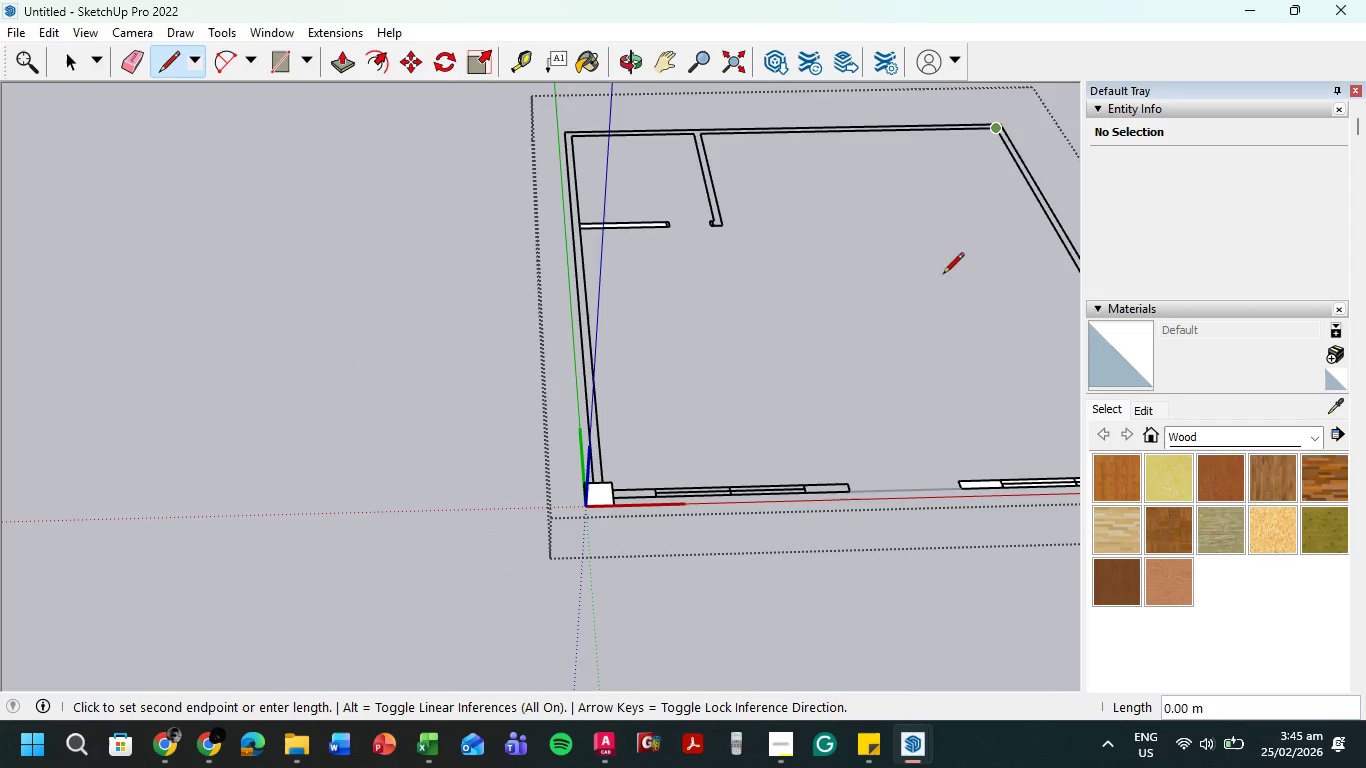 
hold_key(key=ShiftLeft, duration=0.62)
 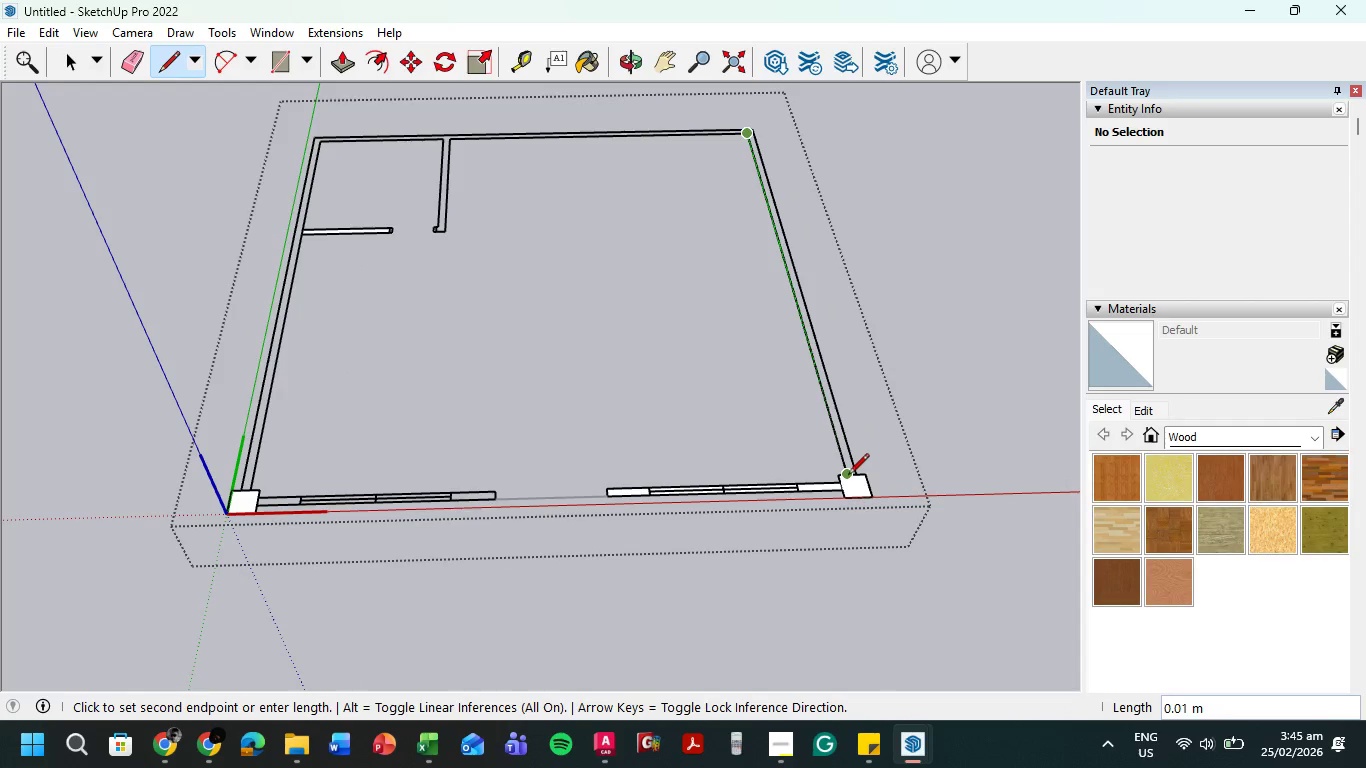 
left_click([848, 476])
 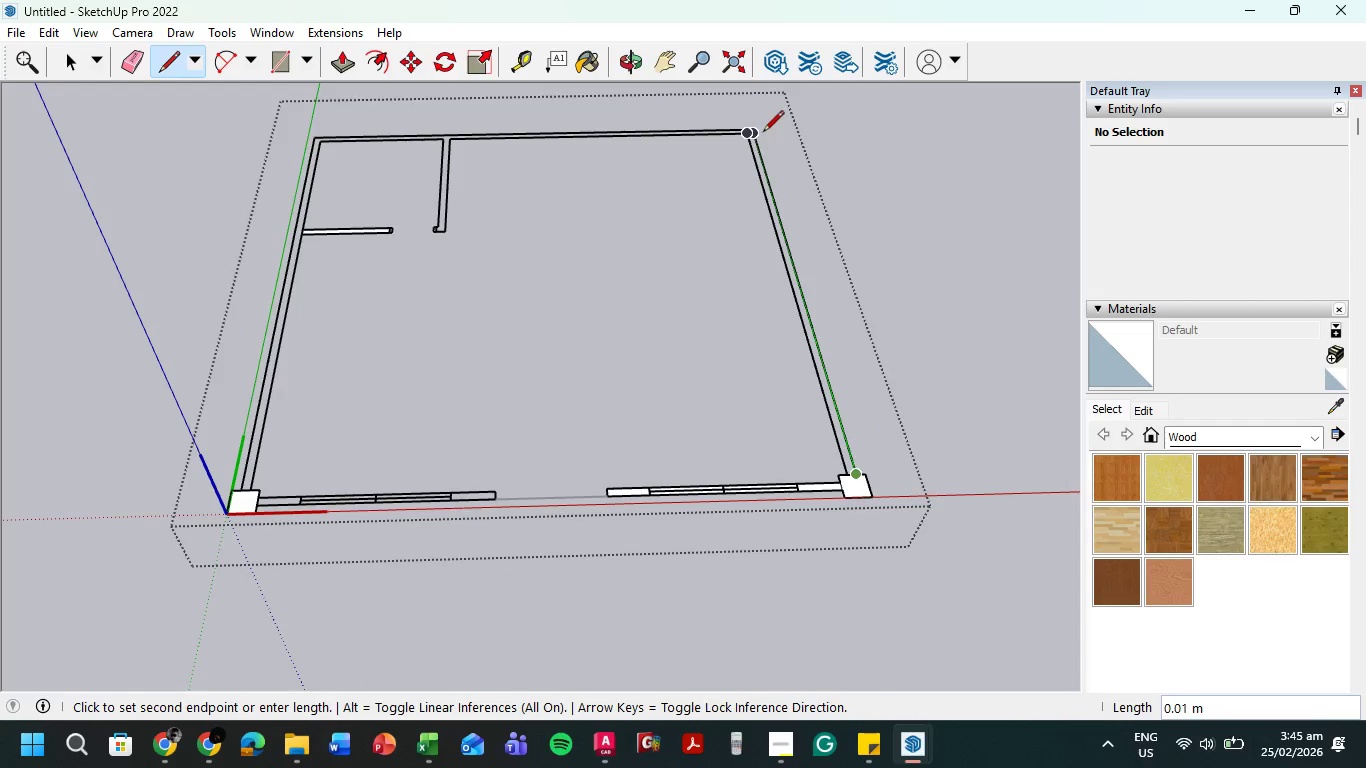 
scroll: coordinate [751, 133], scroll_direction: up, amount: 14.0
 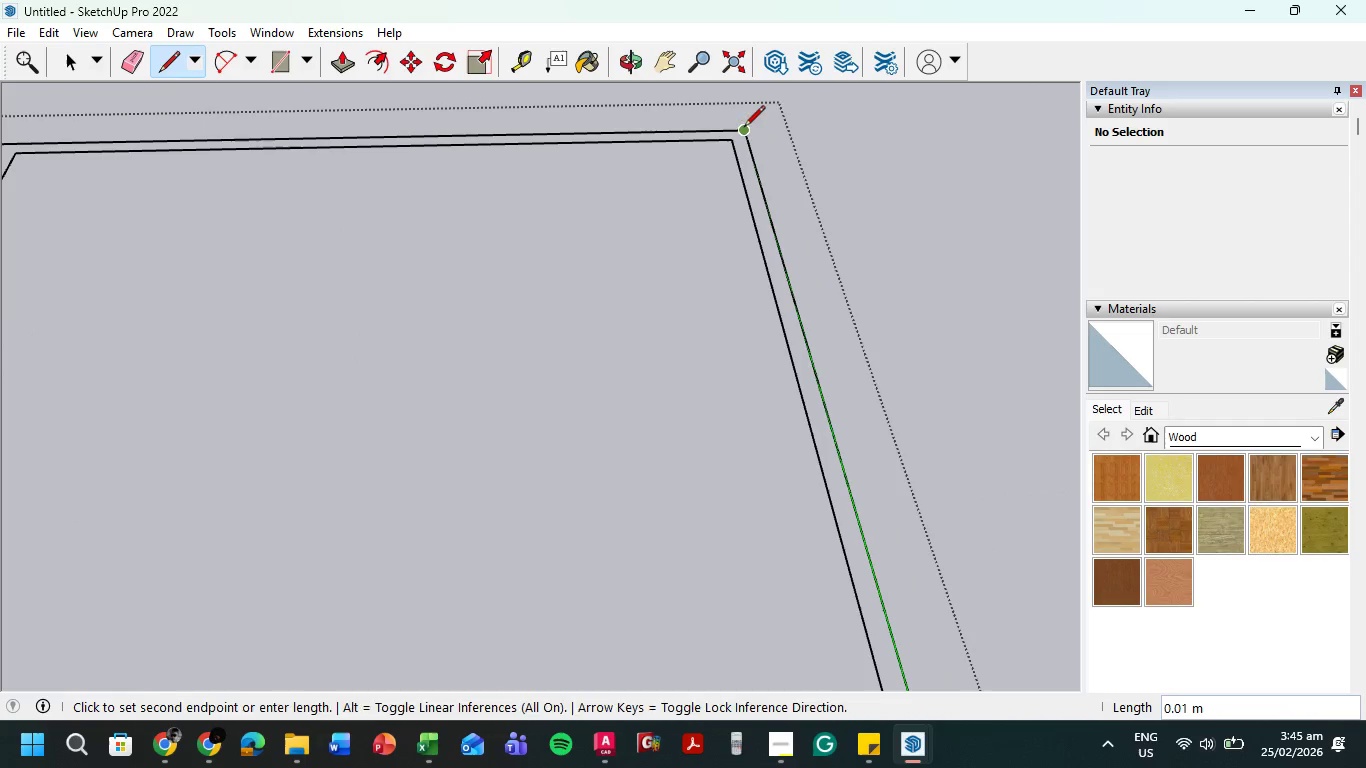 
left_click([744, 128])
 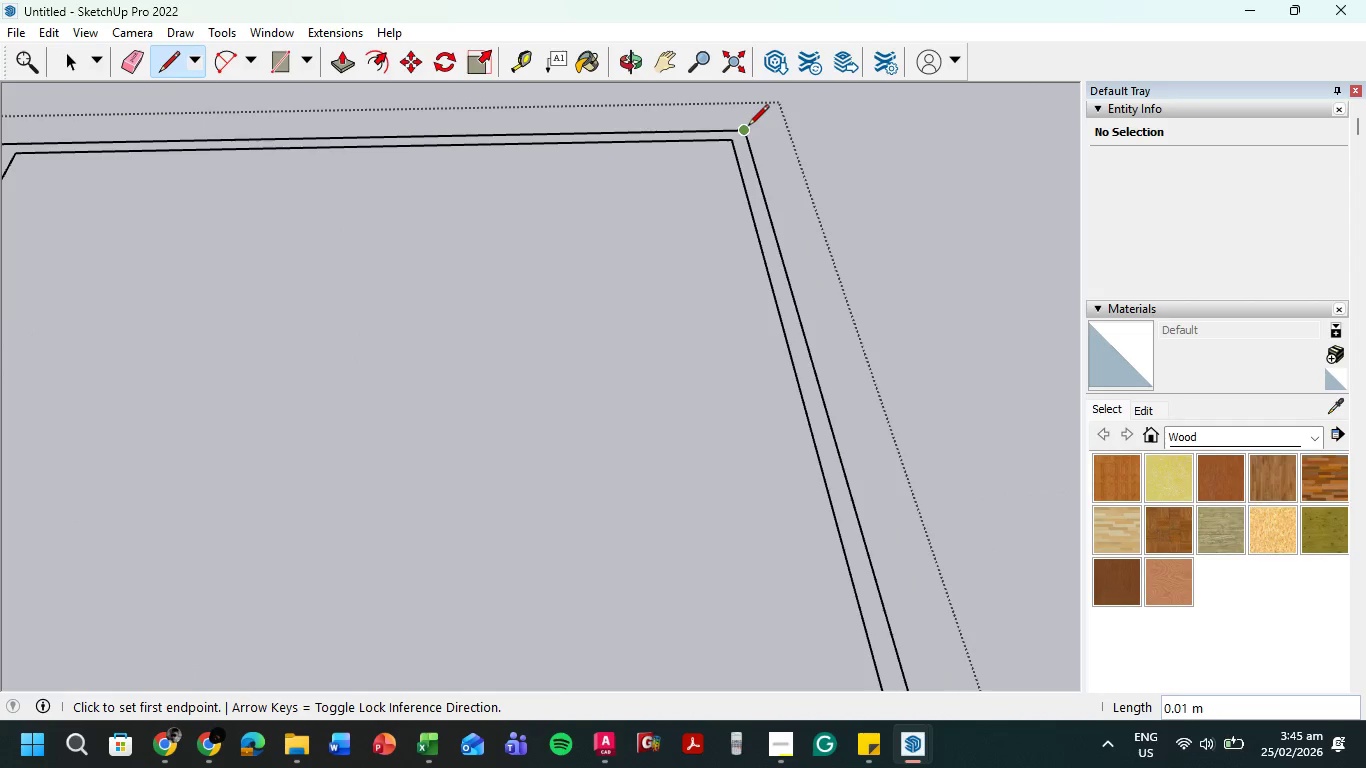 
double_click([747, 128])
 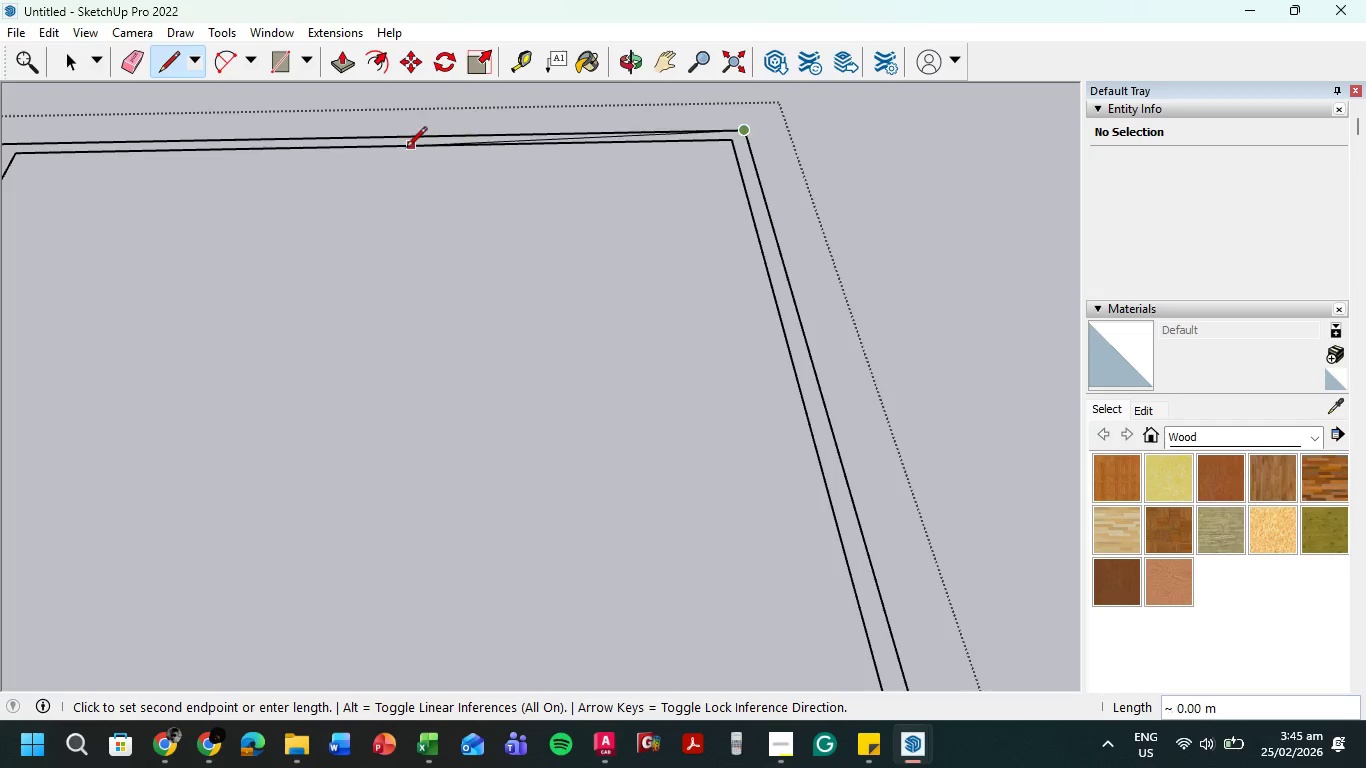 
scroll: coordinate [398, 151], scroll_direction: down, amount: 2.0
 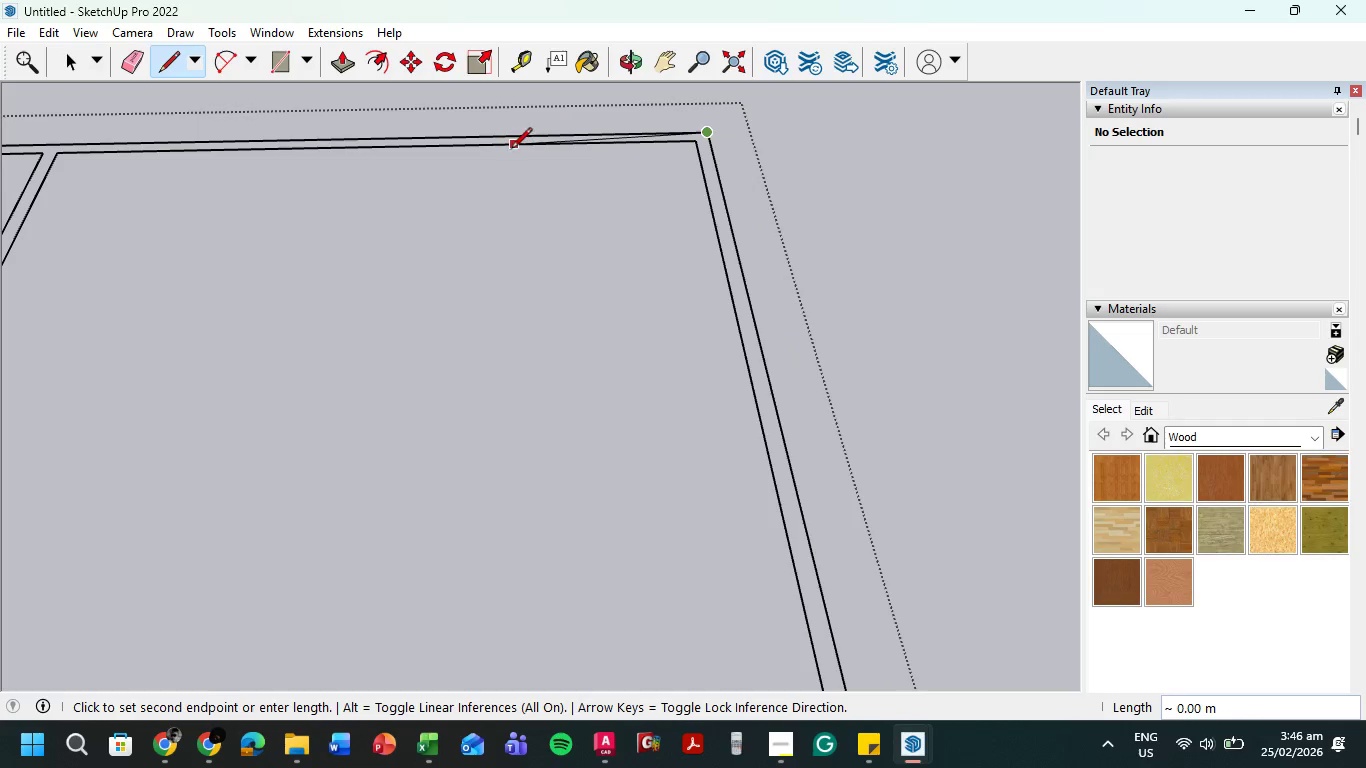 
left_click([486, 151])
 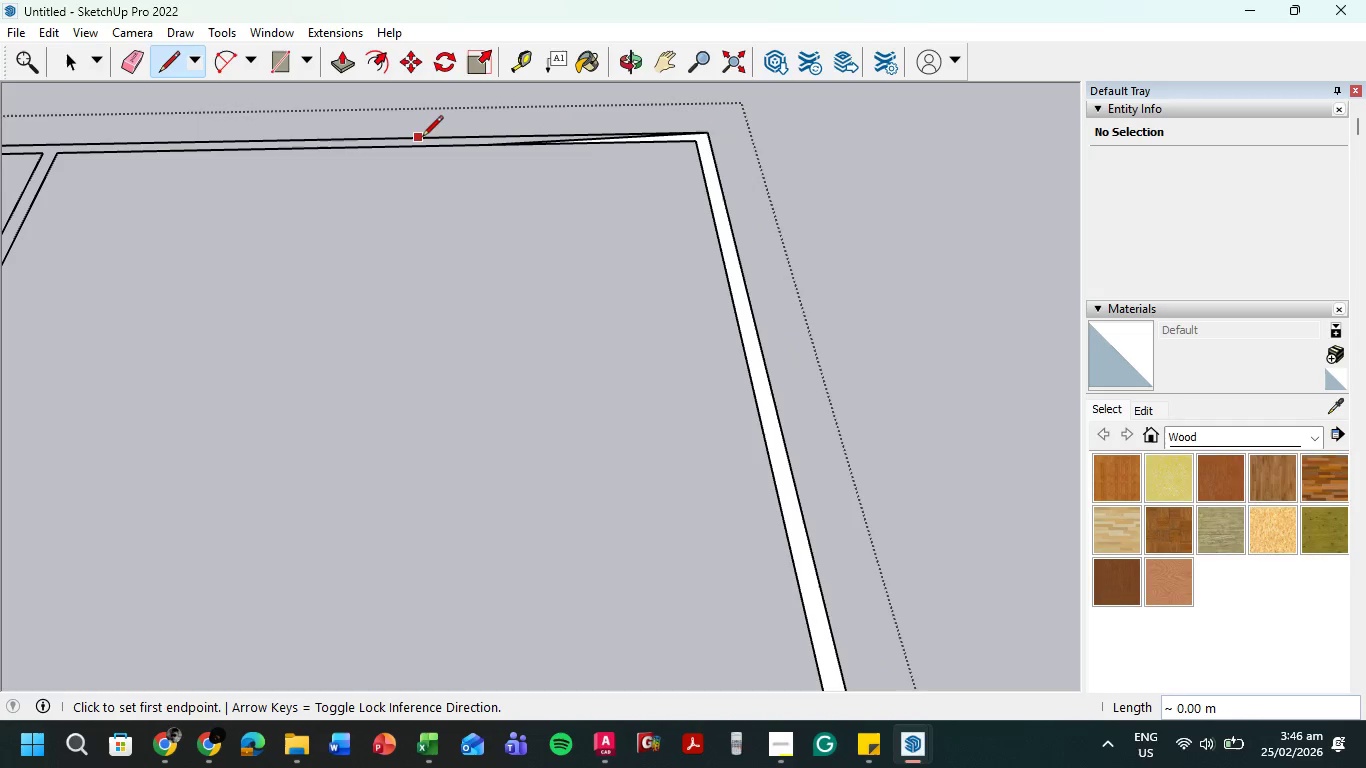 
key(Escape)
 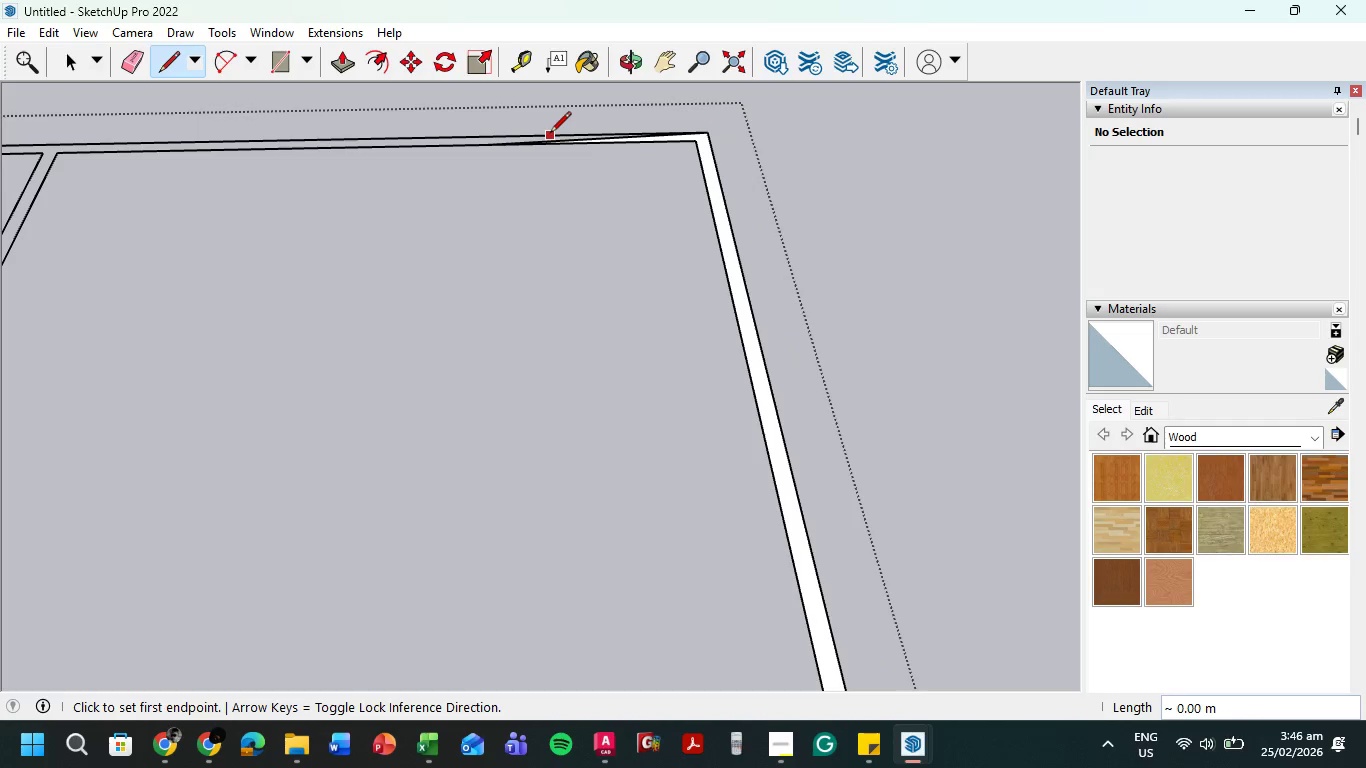 
key(Escape)
 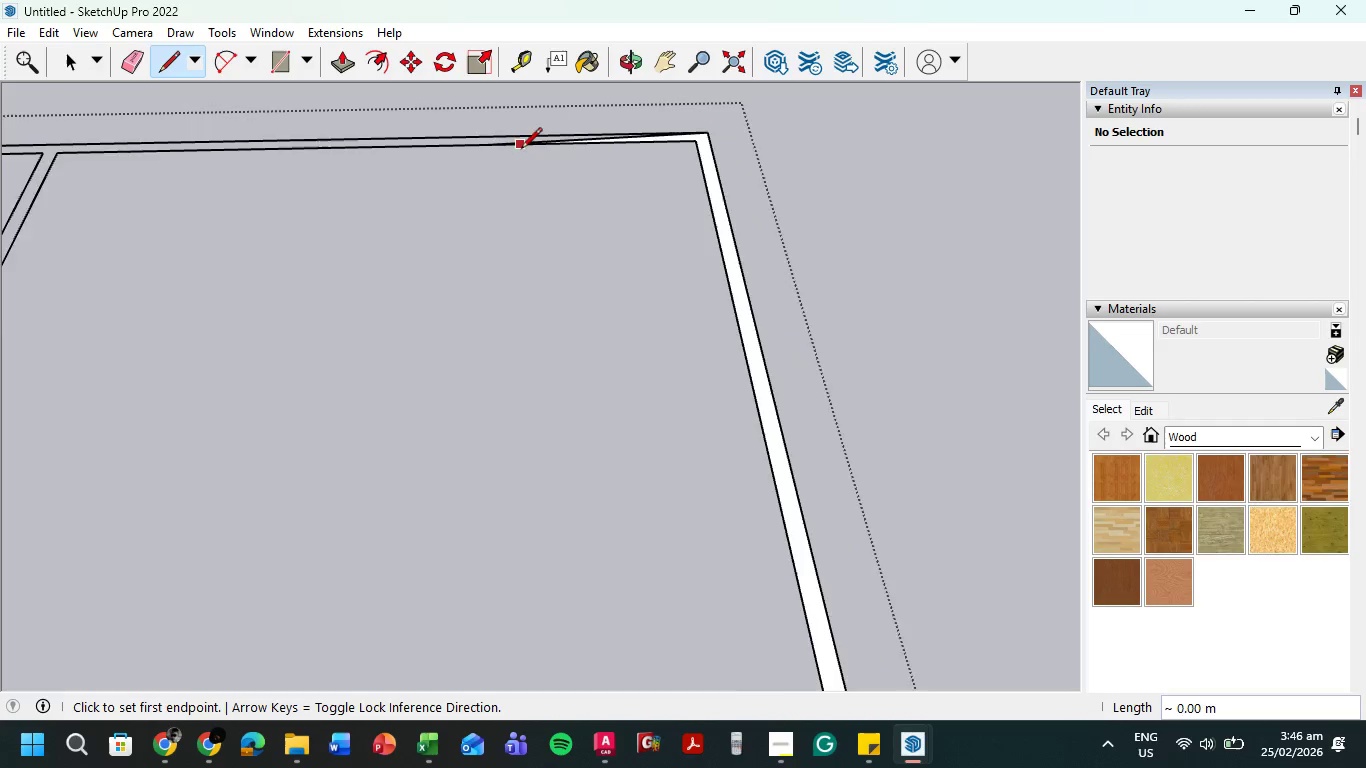 
scroll: coordinate [575, 240], scroll_direction: down, amount: 13.0
 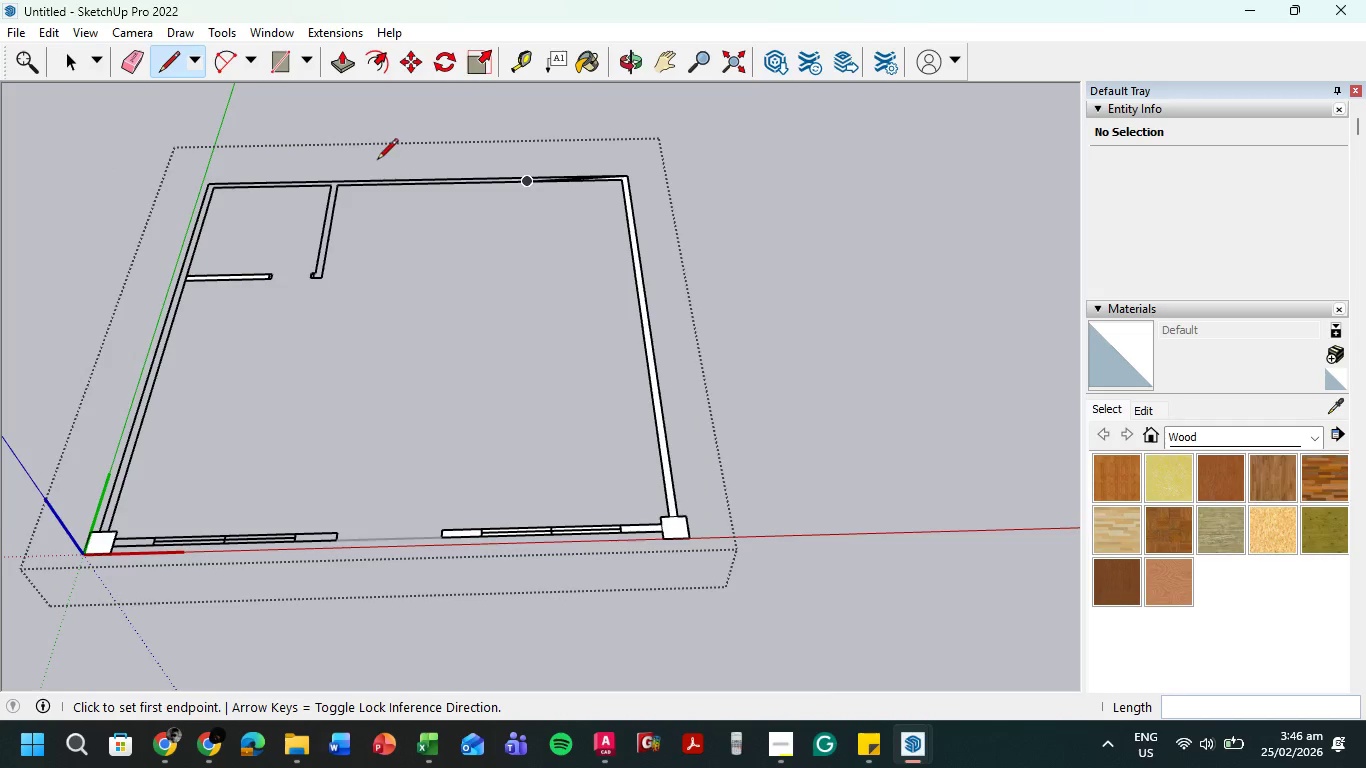 
hold_key(key=ShiftLeft, duration=0.77)
 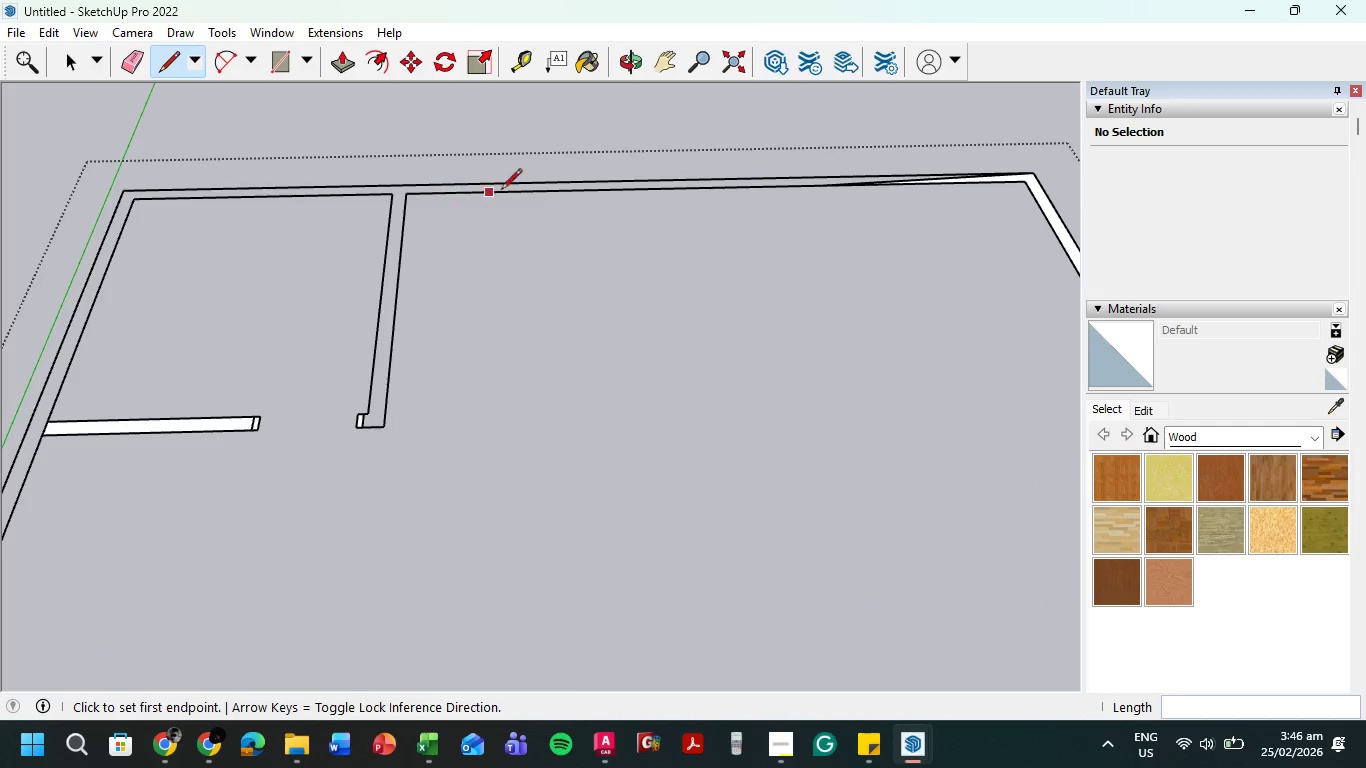 
scroll: coordinate [335, 176], scroll_direction: up, amount: 13.0
 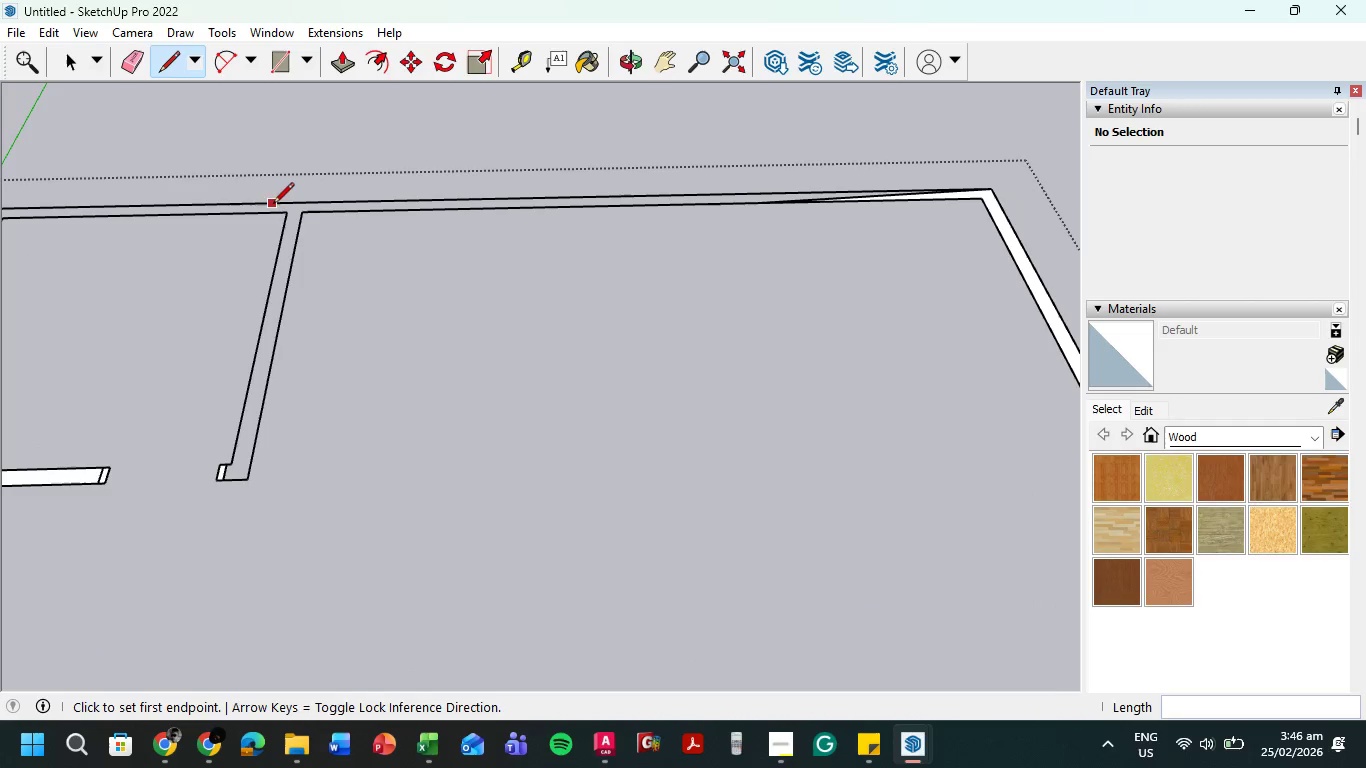 
scroll: coordinate [407, 192], scroll_direction: down, amount: 1.0
 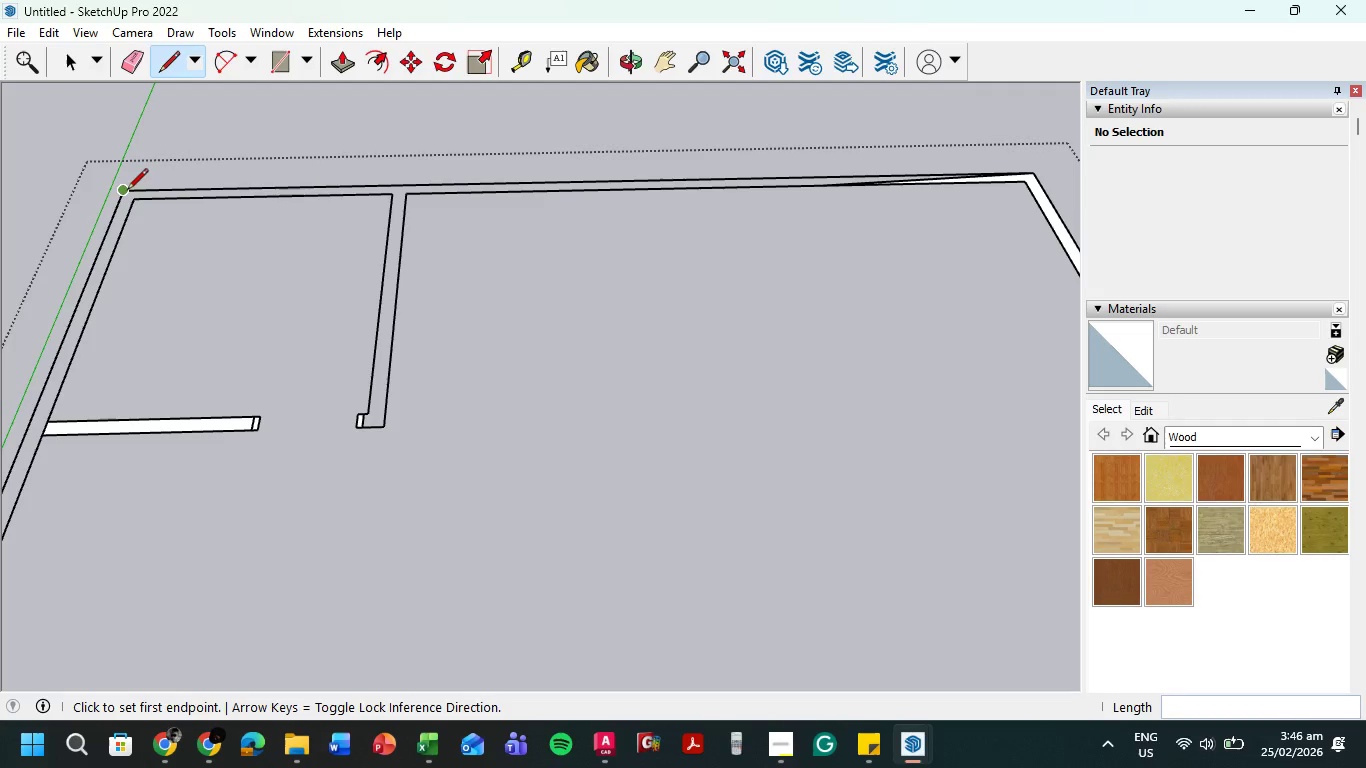 
left_click_drag(start_coordinate=[125, 189], to_coordinate=[134, 187])
 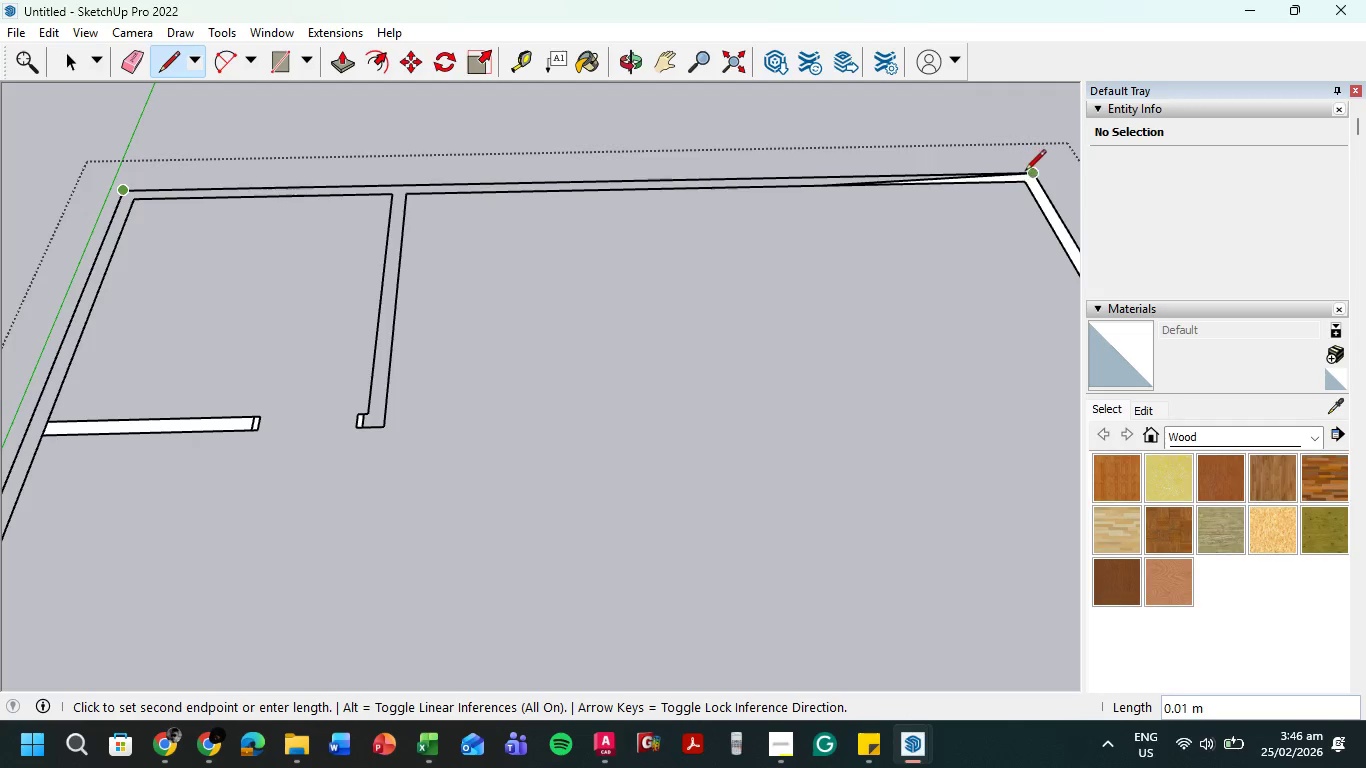 
left_click([1029, 172])
 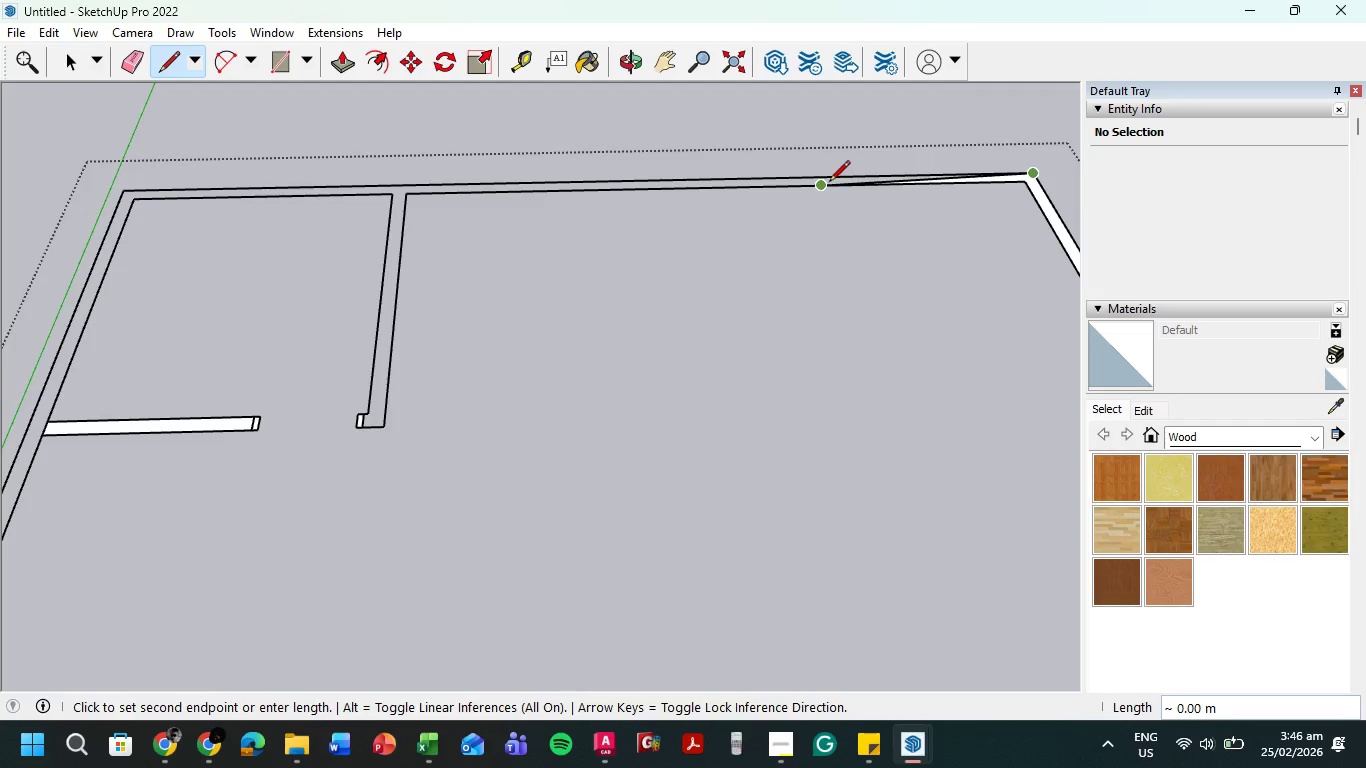 
left_click([829, 183])
 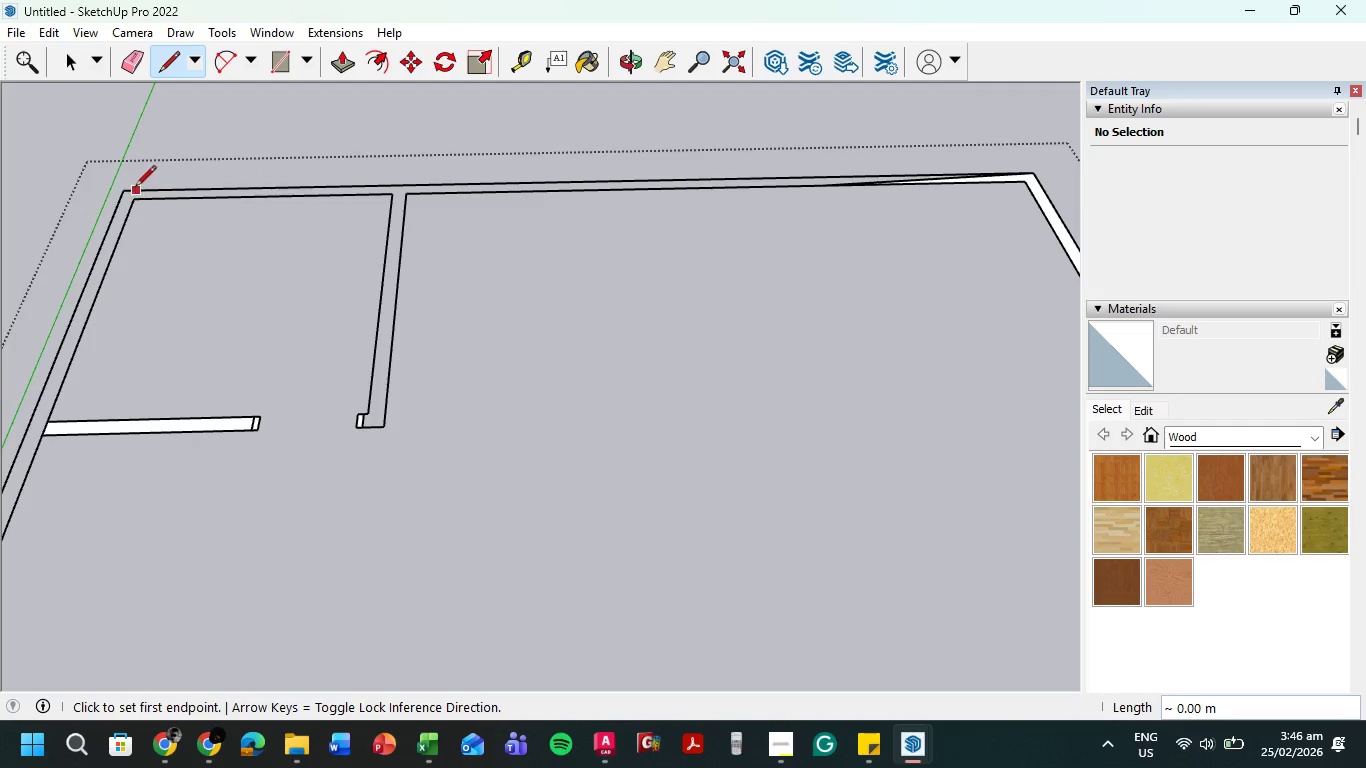 
left_click([122, 189])
 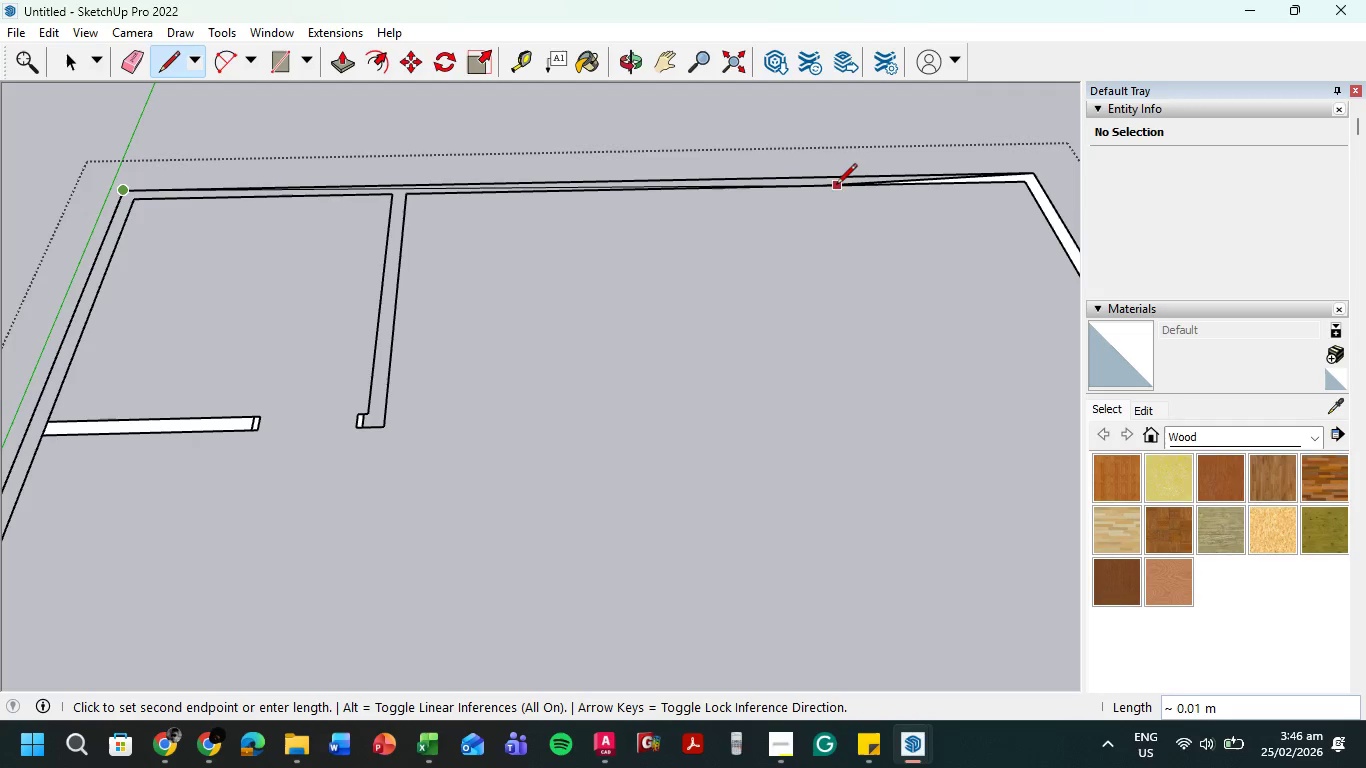 
left_click([816, 188])
 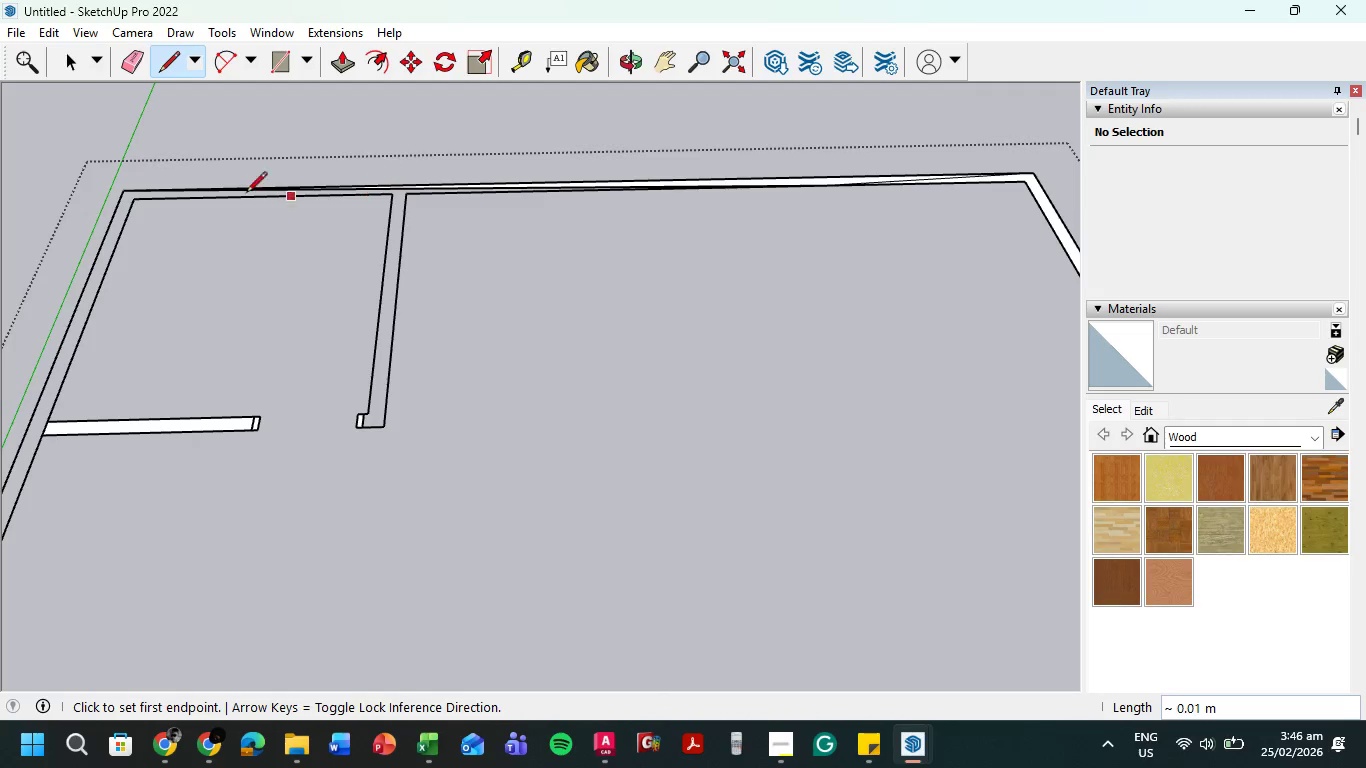 
scroll: coordinate [111, 181], scroll_direction: up, amount: 3.0
 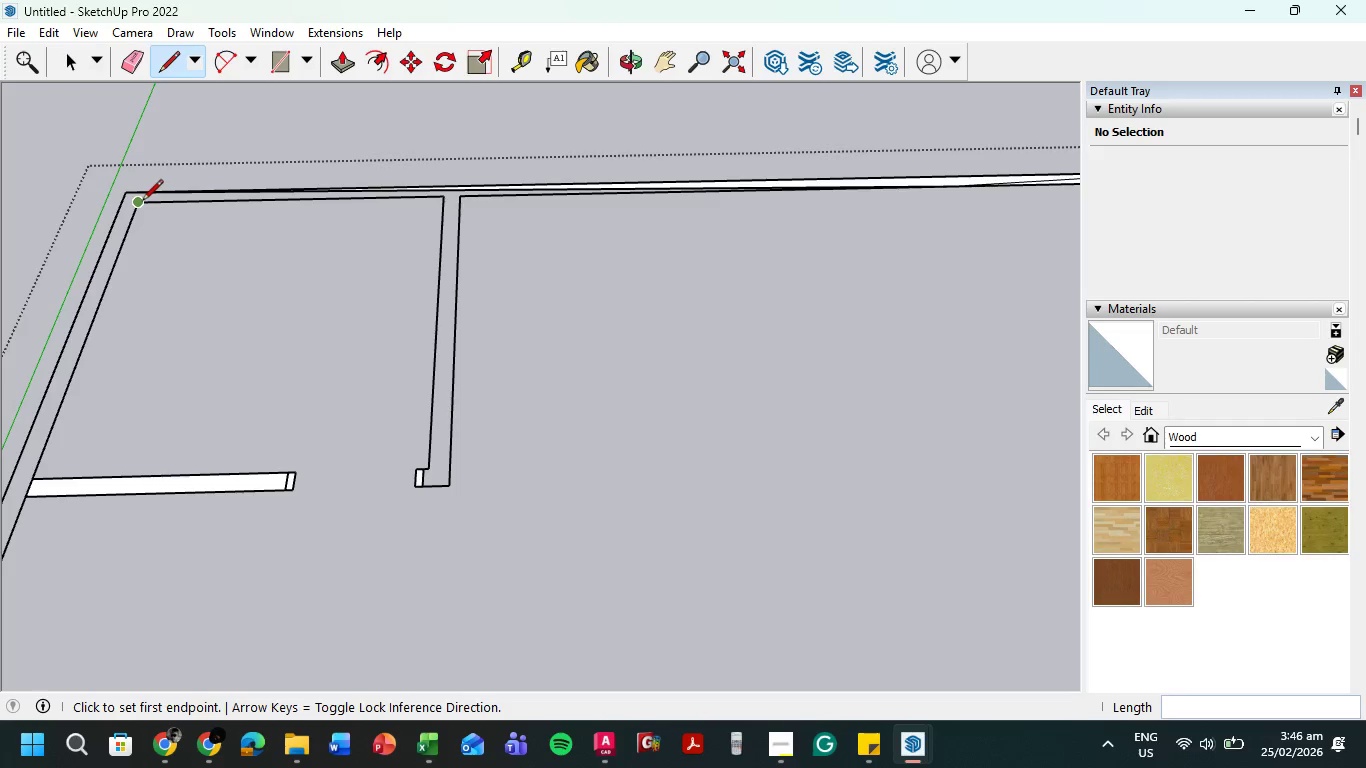 
left_click([138, 202])
 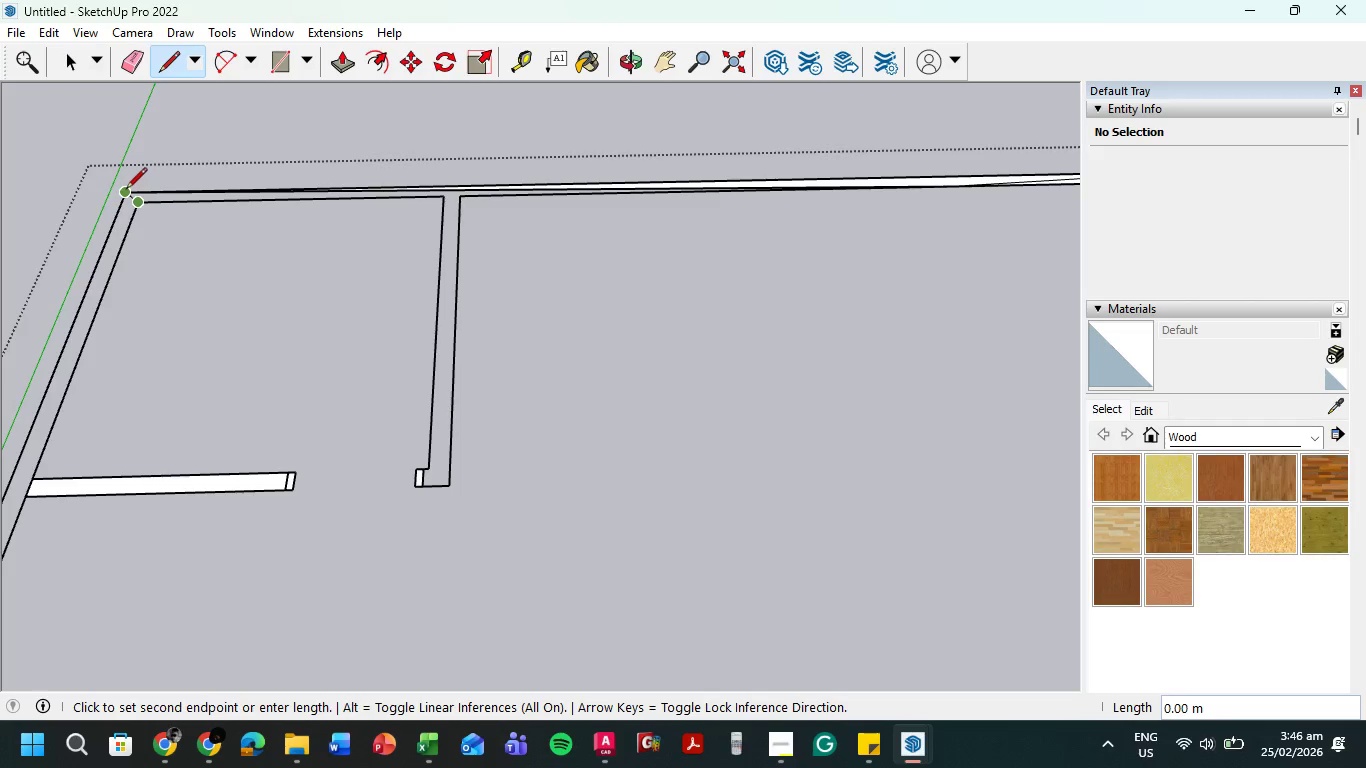 
left_click([126, 190])
 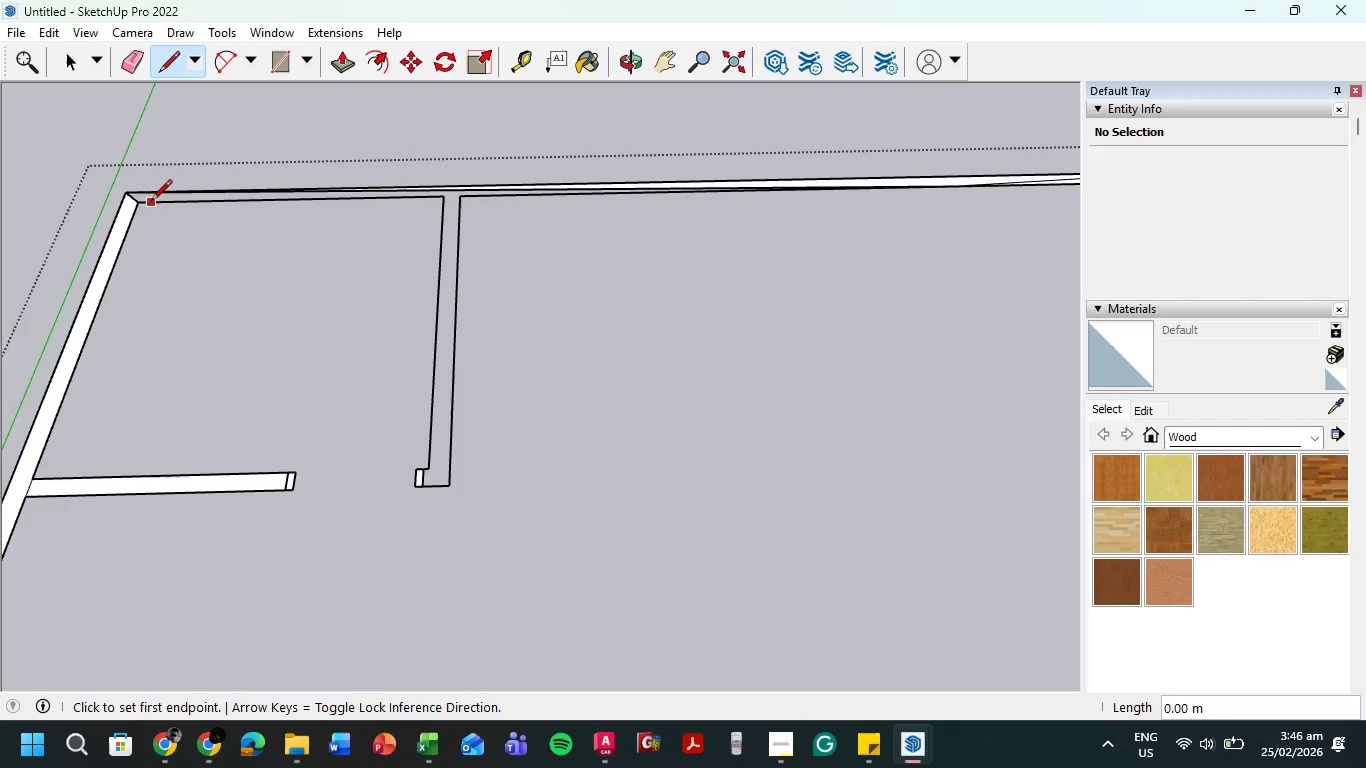 
left_click([134, 200])
 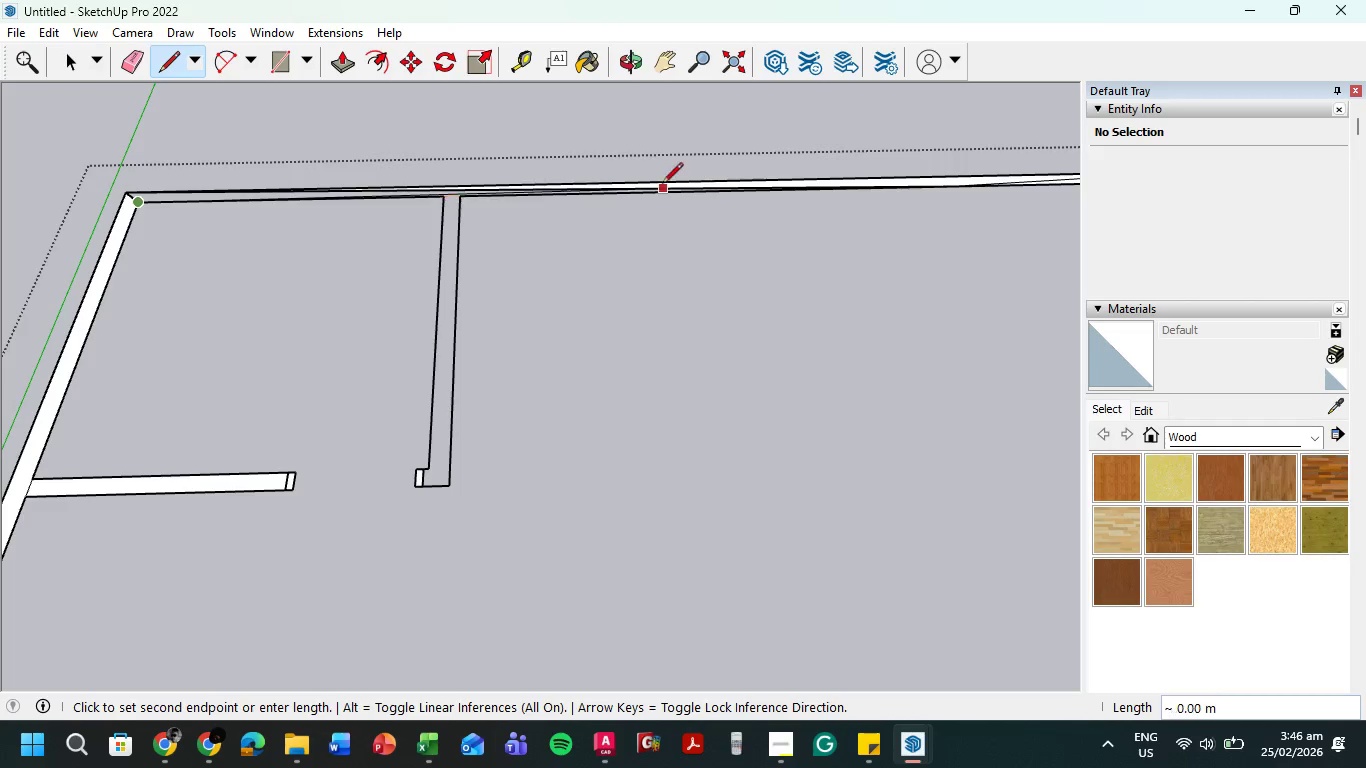 
wait(6.27)
 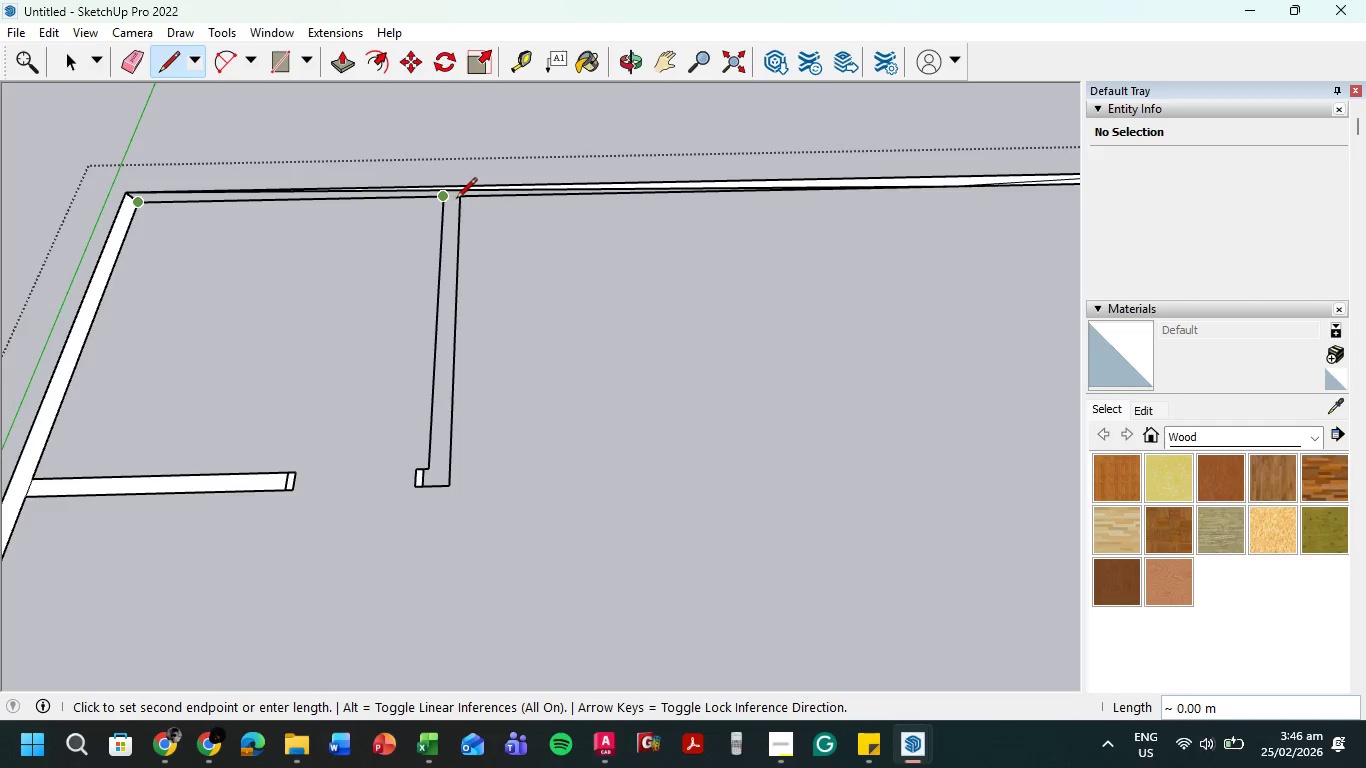 
left_click([702, 195])
 